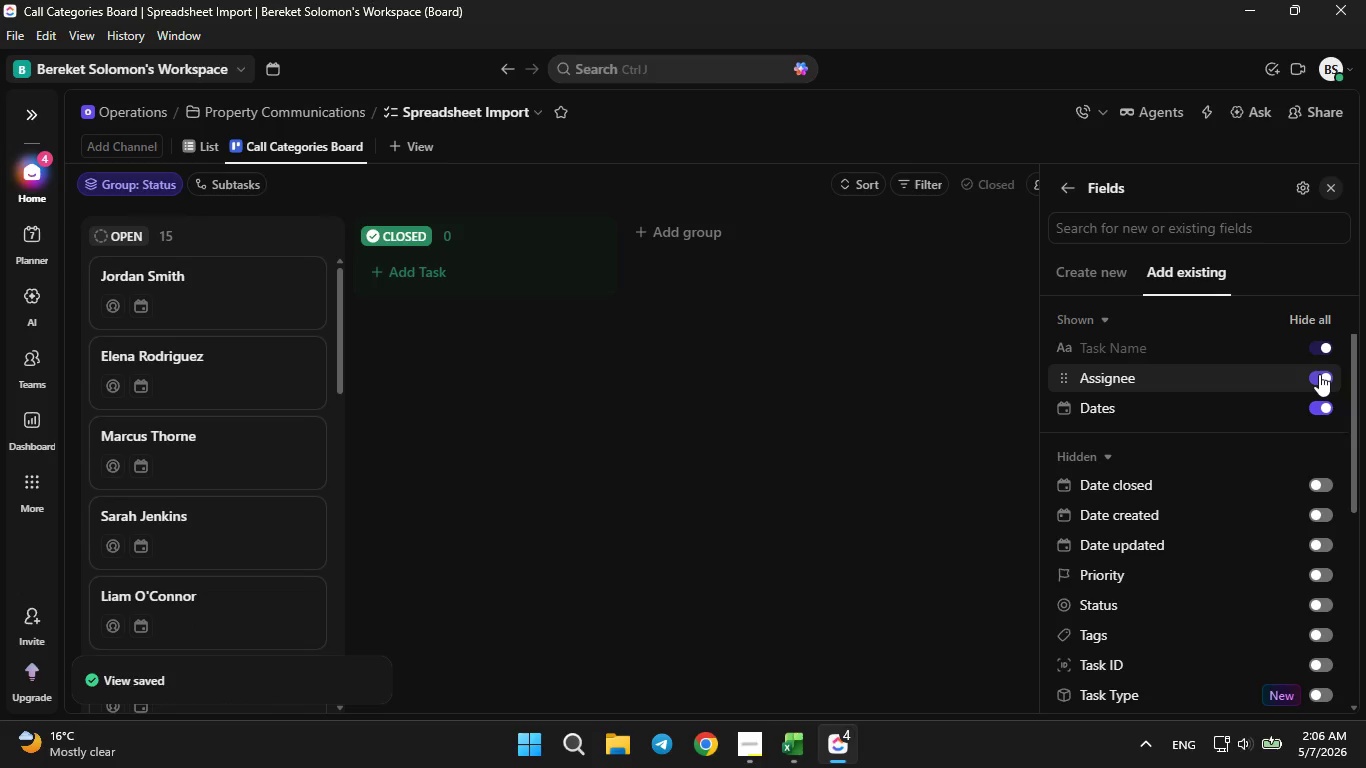 
triple_click([1319, 374])
 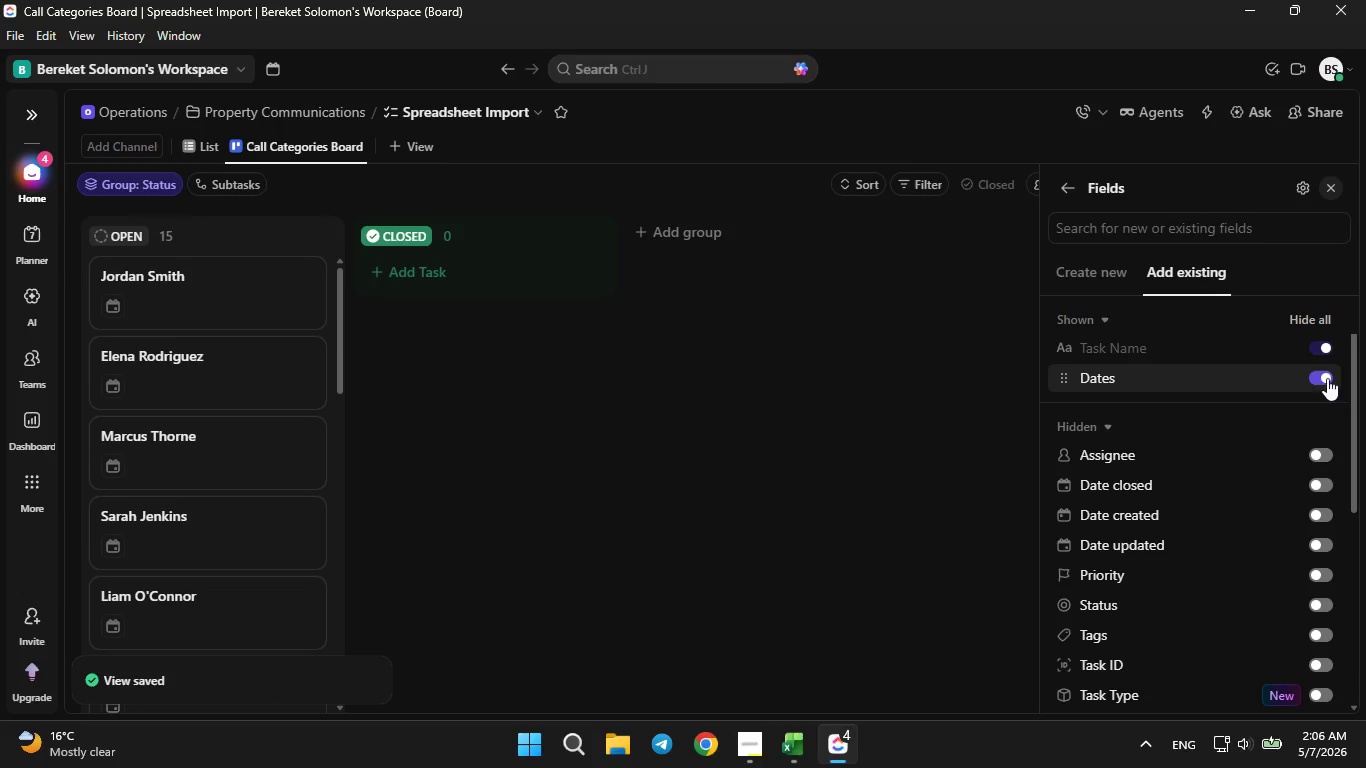 
left_click([1323, 371])
 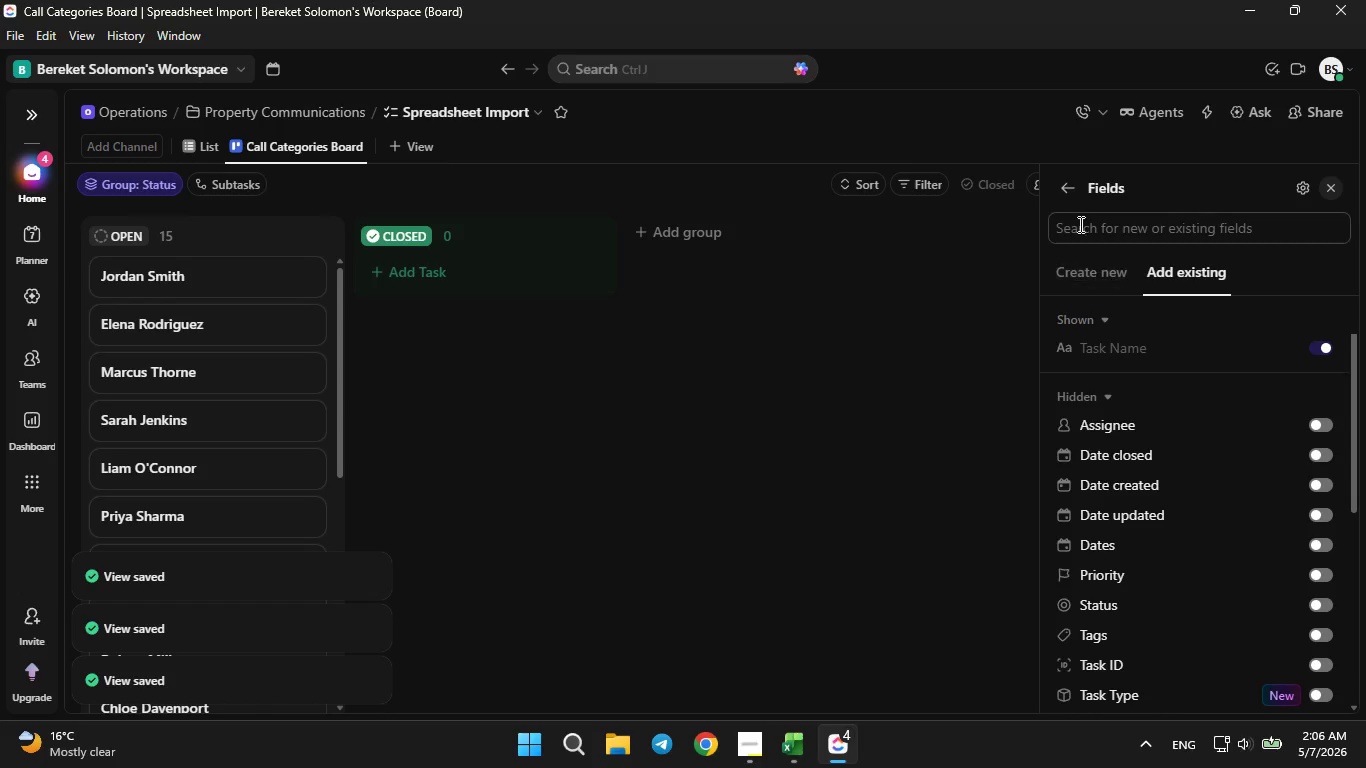 
left_click([1065, 186])
 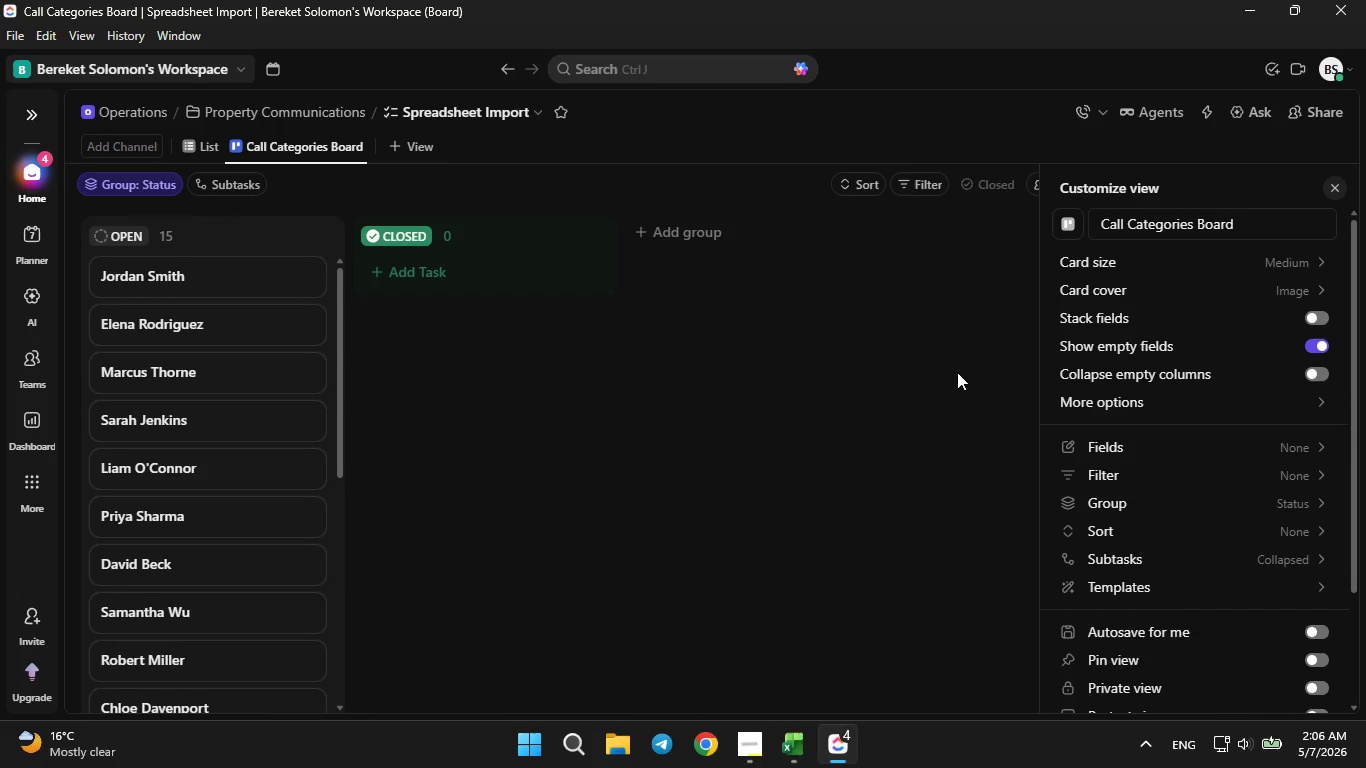 
left_click([962, 379])
 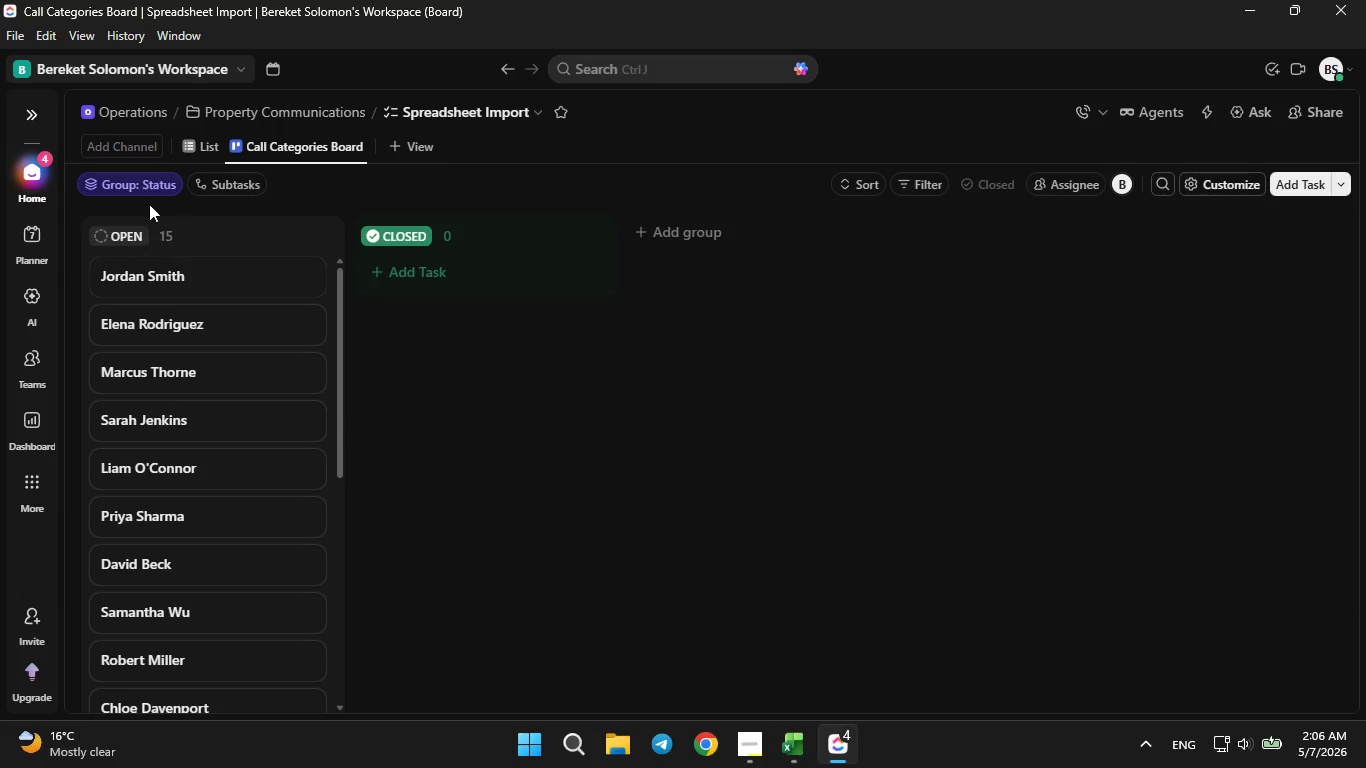 
left_click([143, 196])
 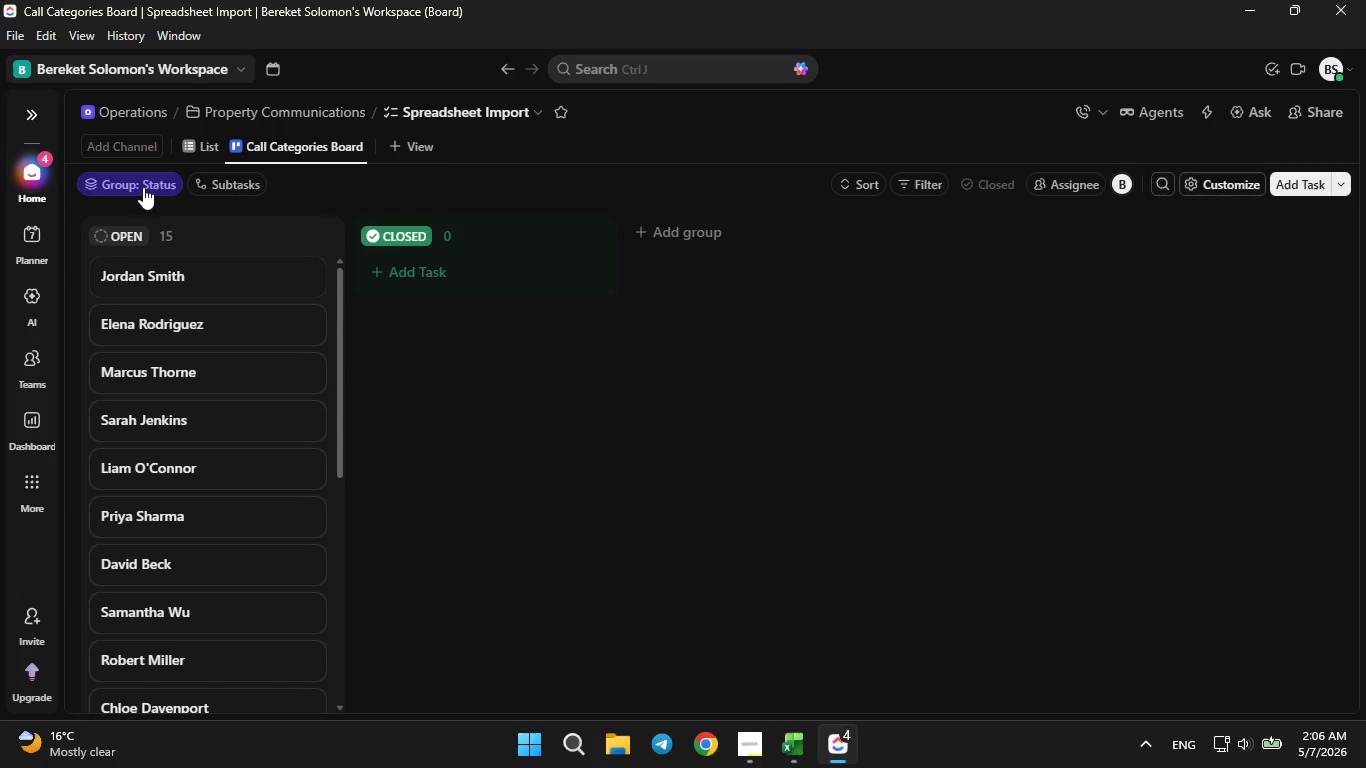 
left_click([143, 186])
 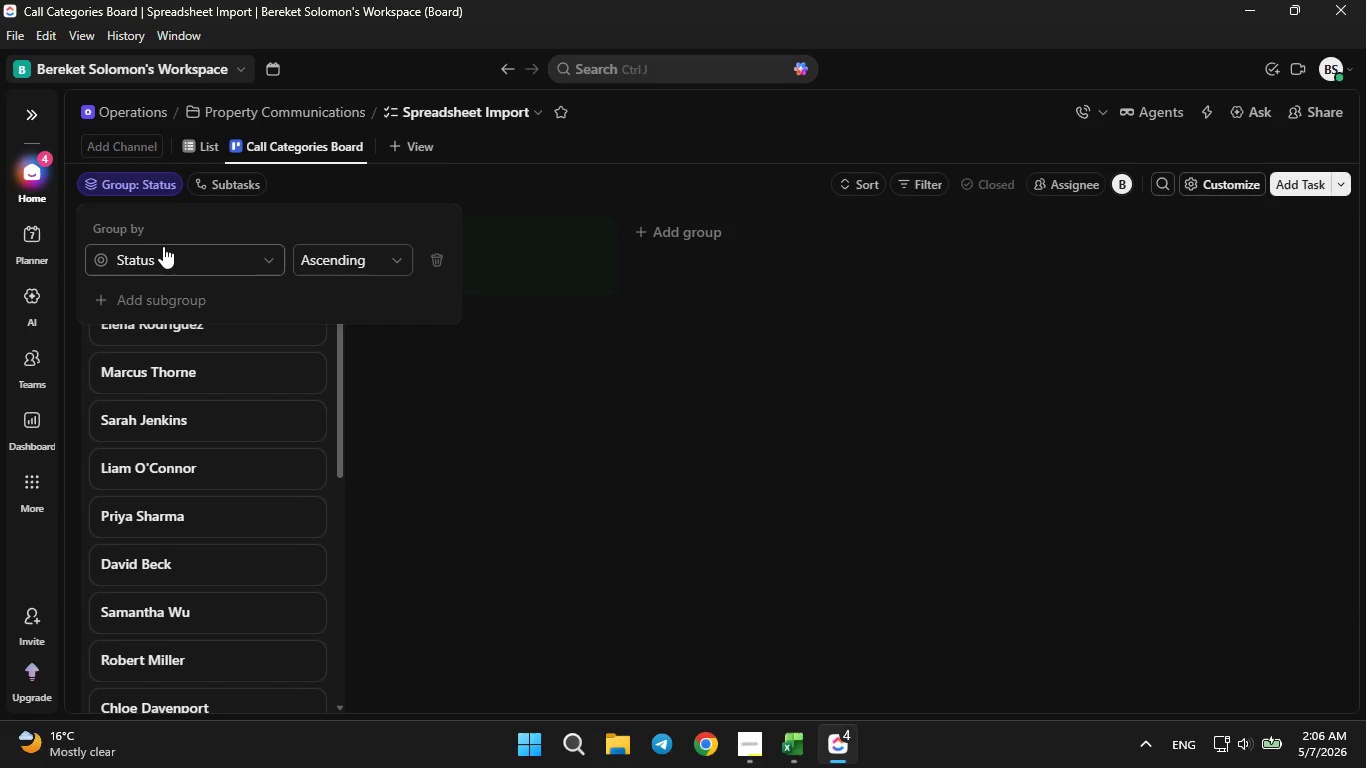 
left_click([168, 254])
 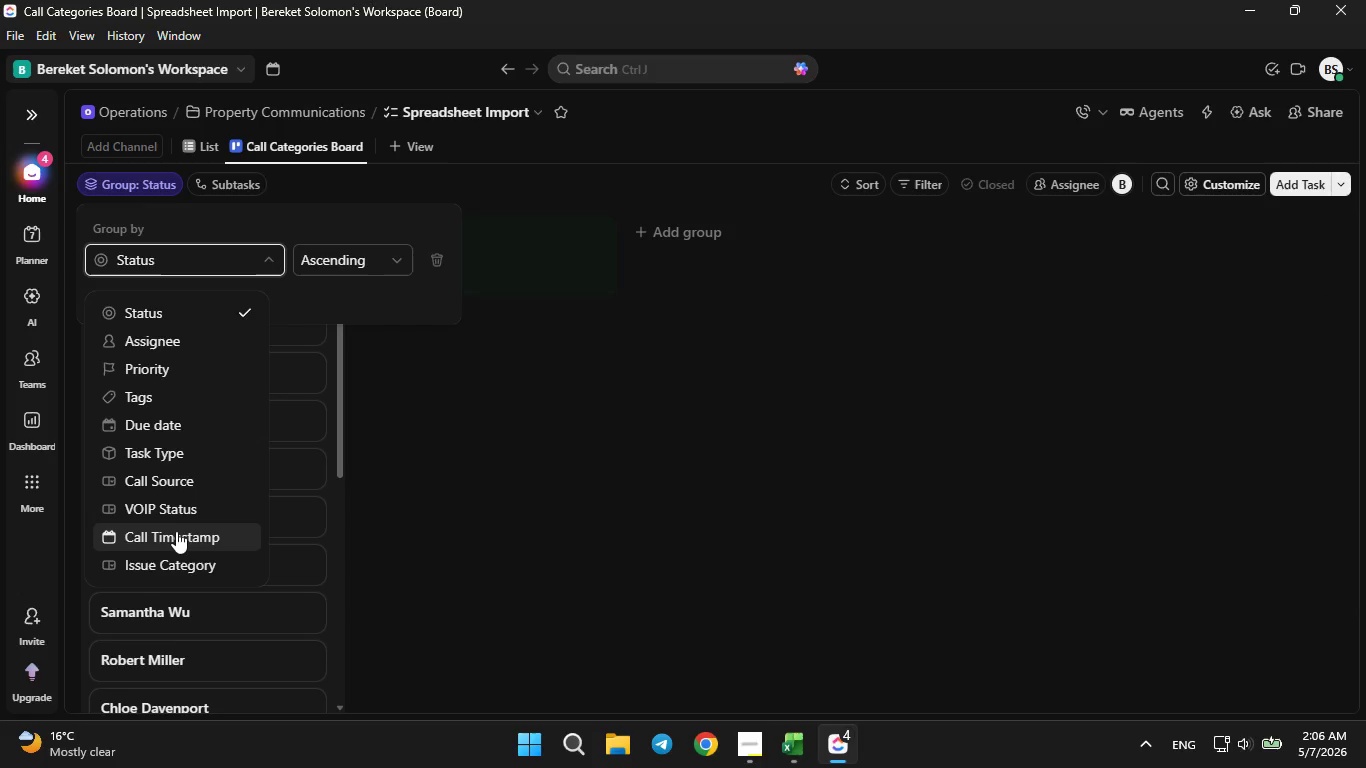 
left_click([176, 556])
 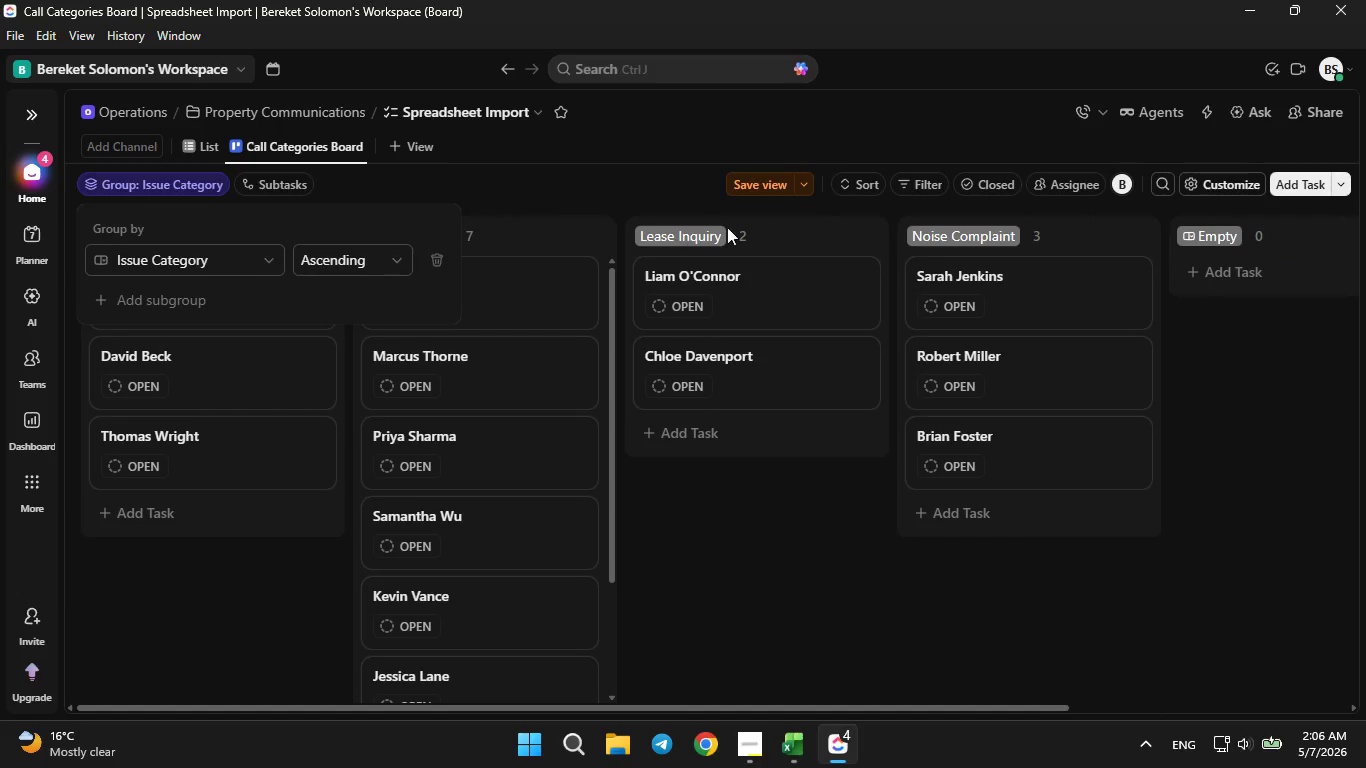 
left_click([762, 181])
 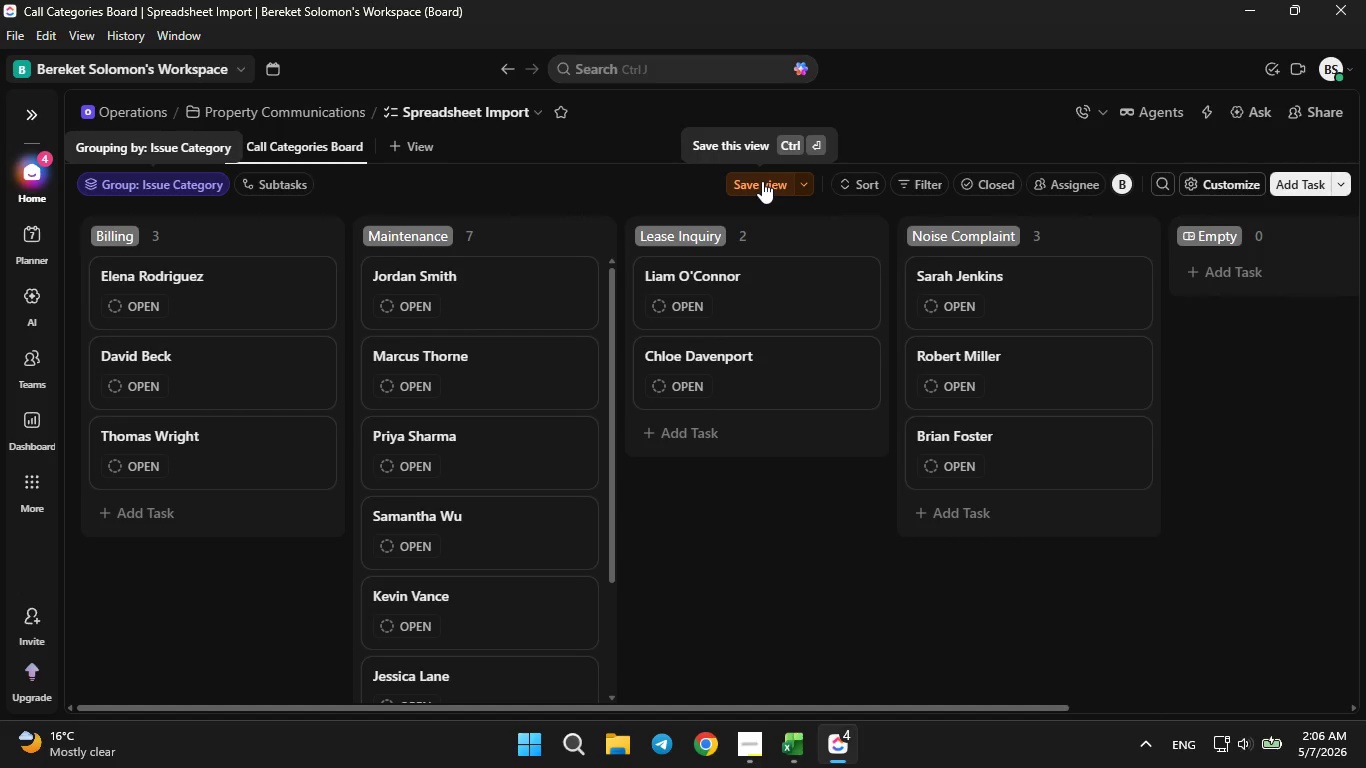 
left_click([762, 181])
 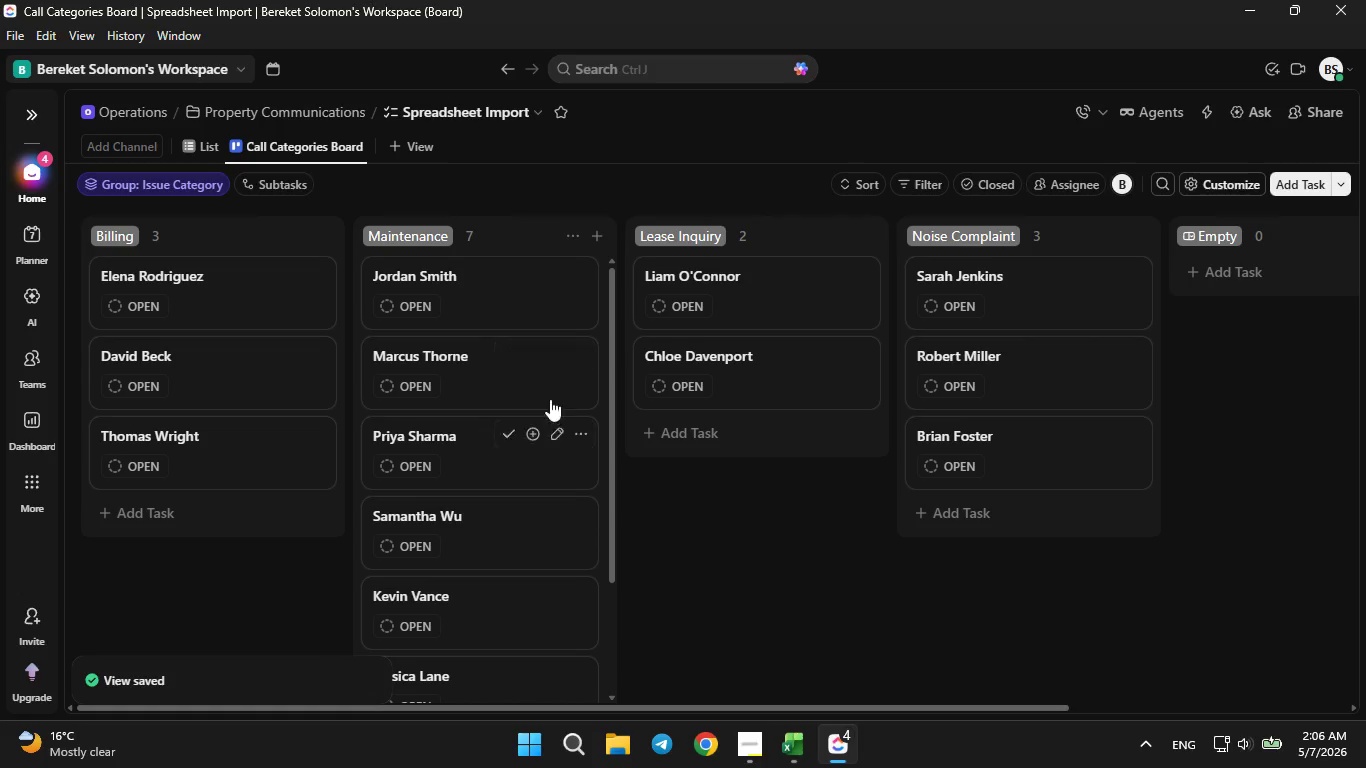 
right_click([340, 152])
 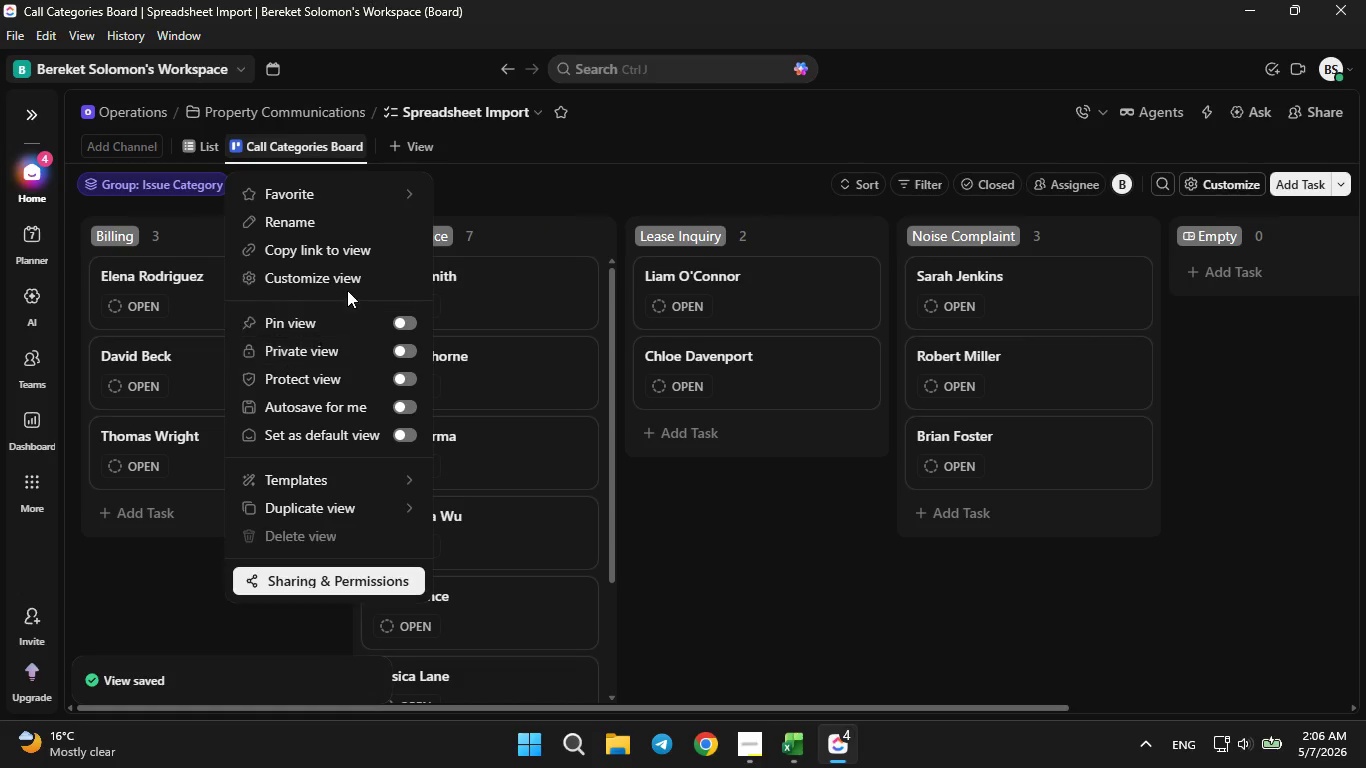 
left_click([347, 275])
 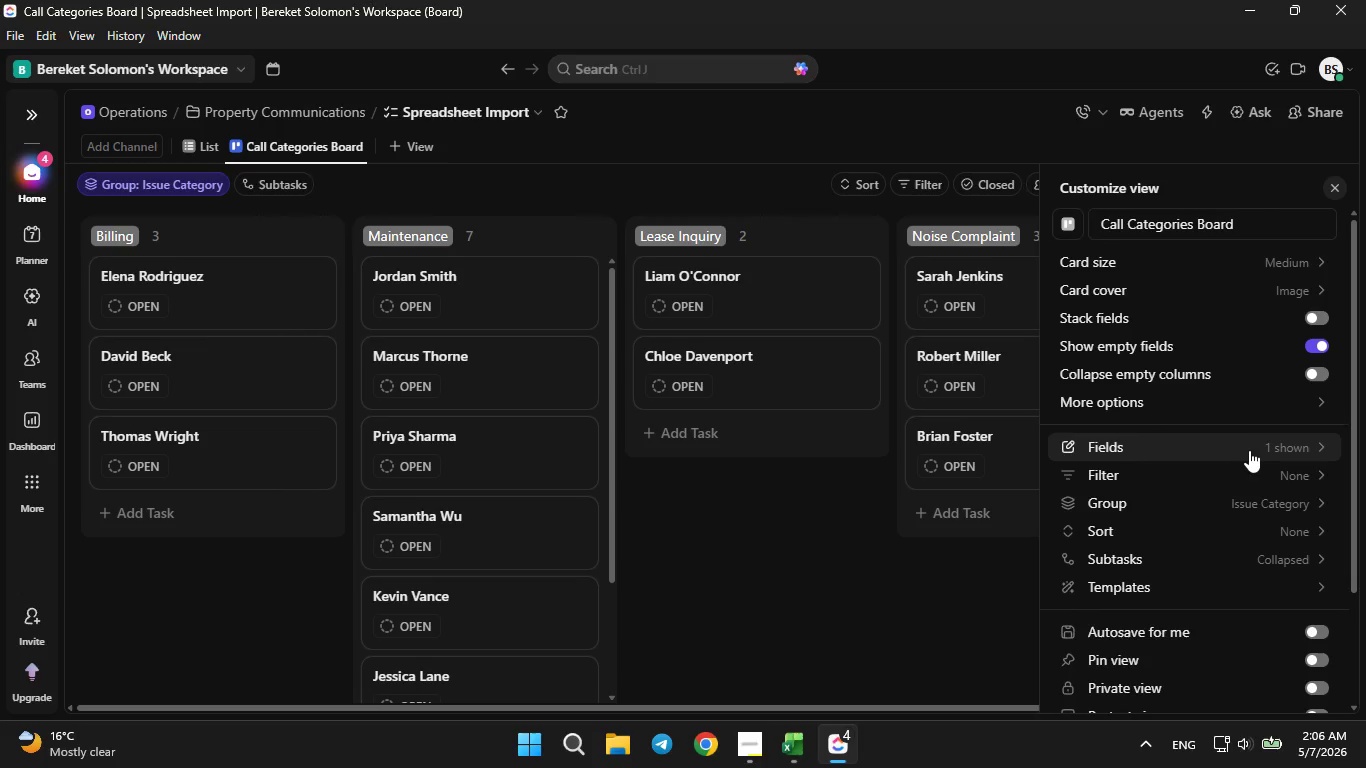 
left_click([1249, 456])
 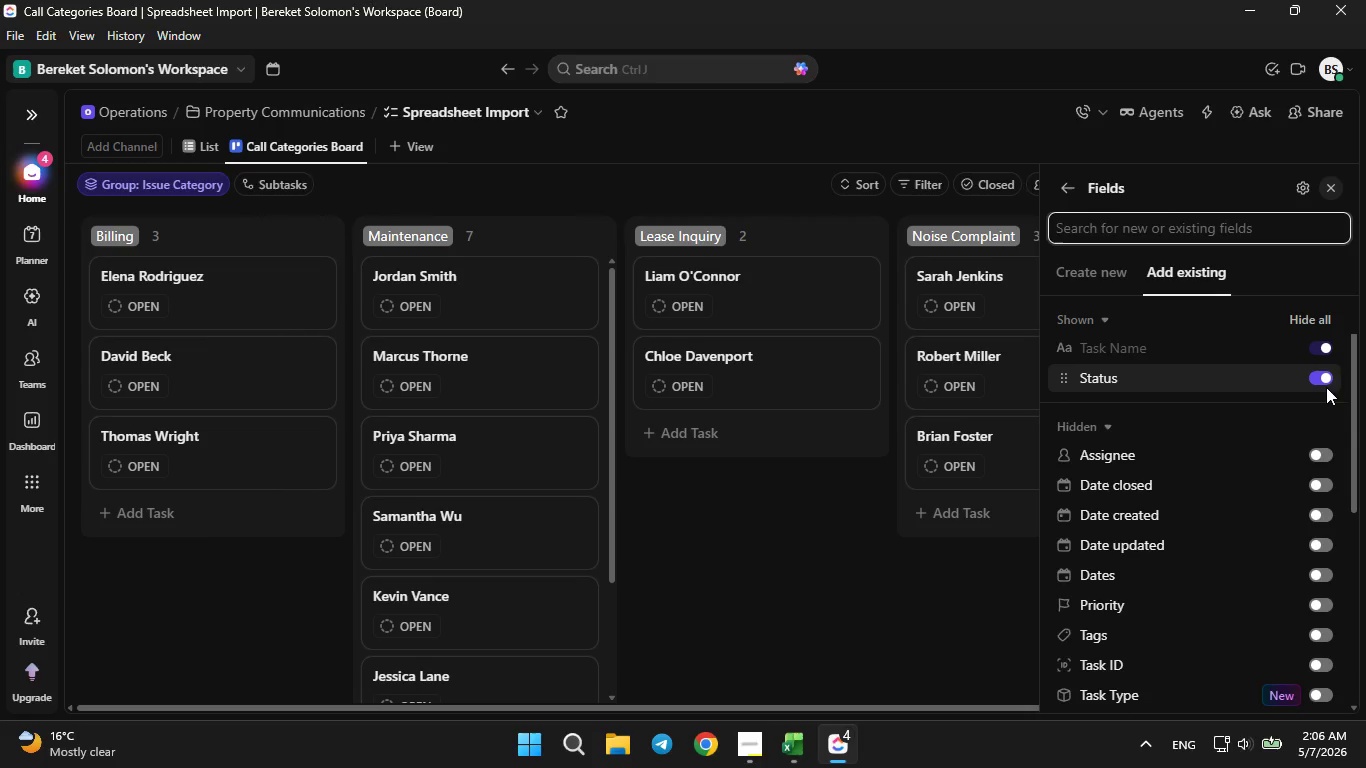 
left_click([1326, 378])
 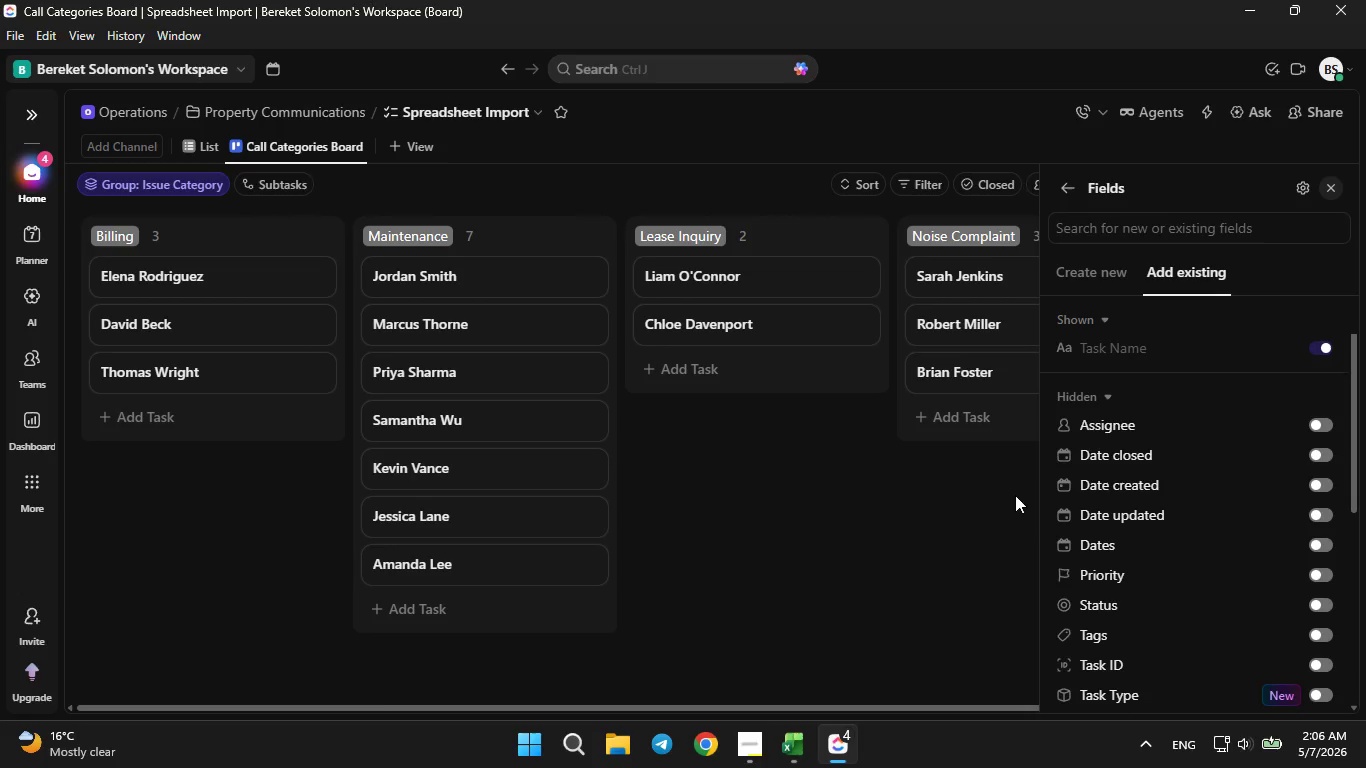 
left_click([925, 547])
 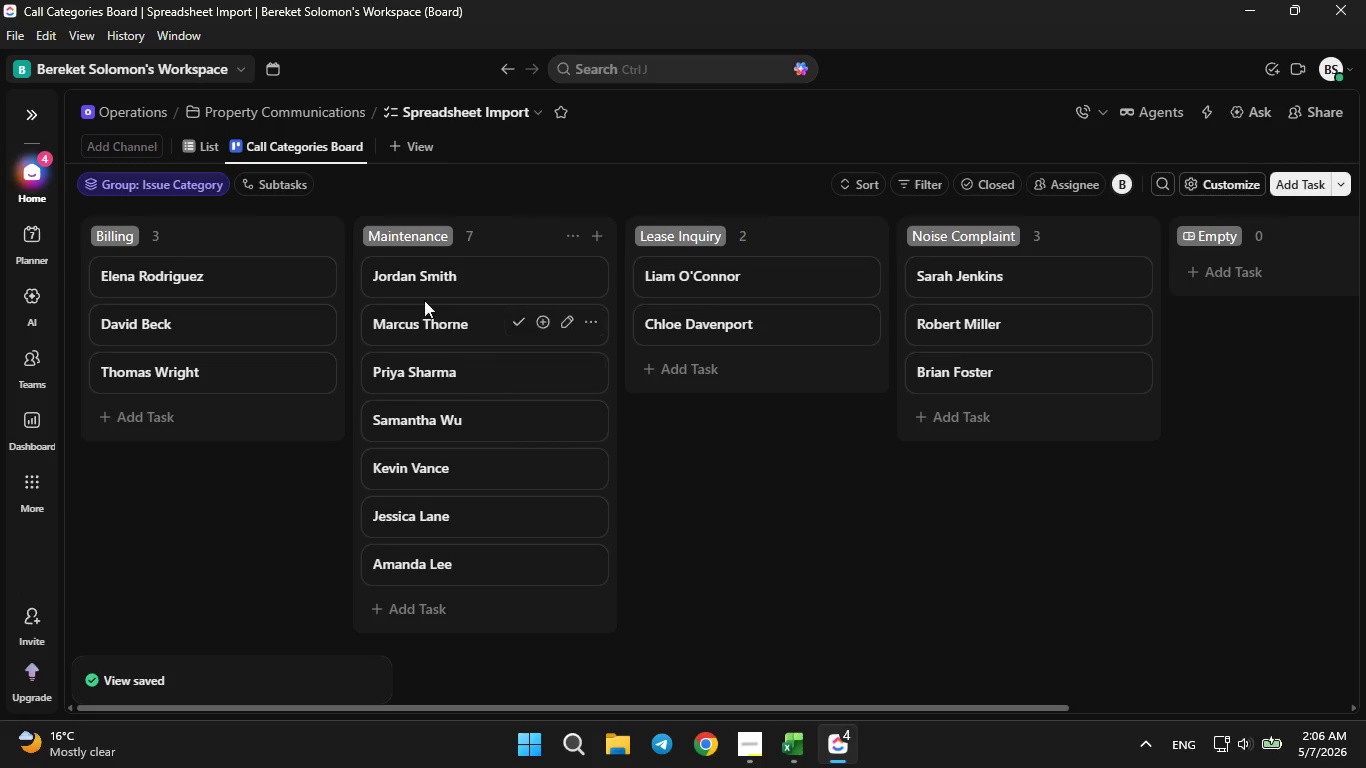 
wait(6.38)
 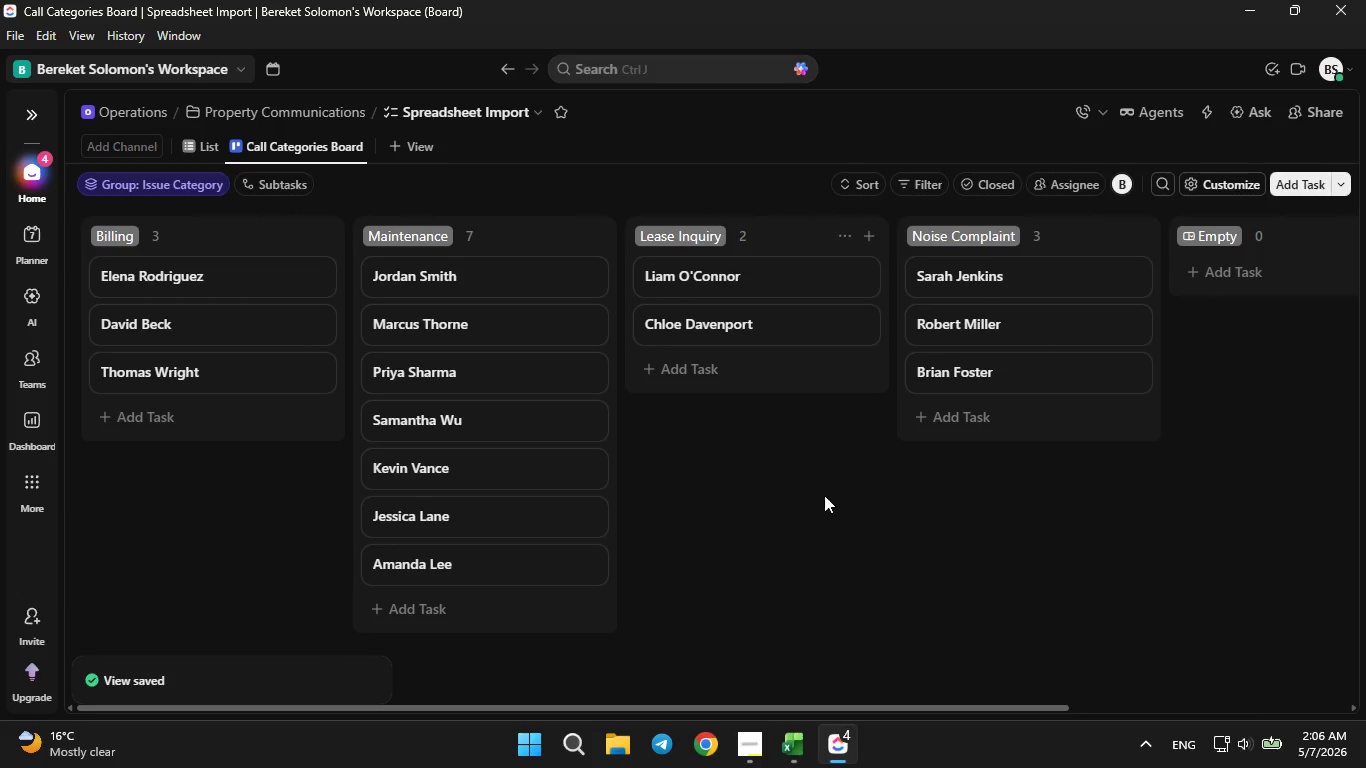 
left_click([413, 150])
 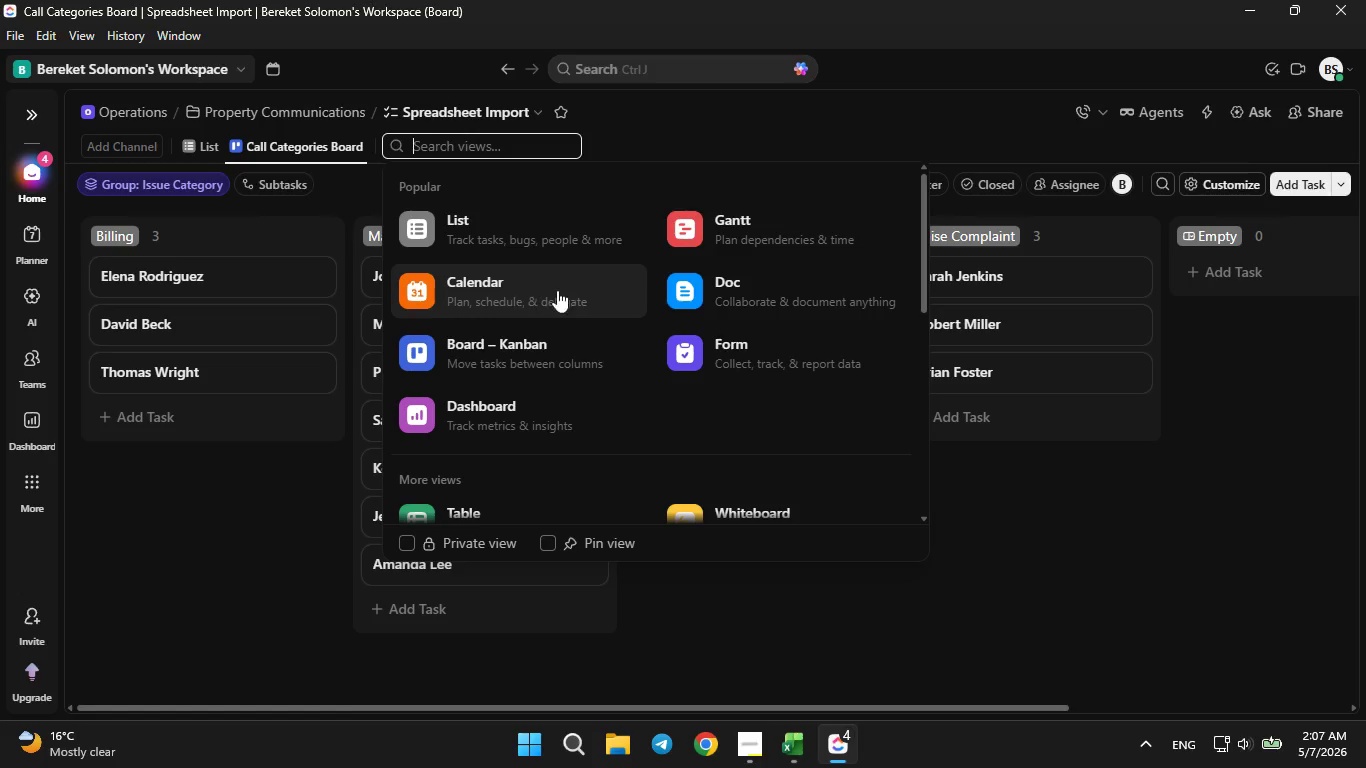 
scroll: coordinate [574, 337], scroll_direction: down, amount: 1.0
 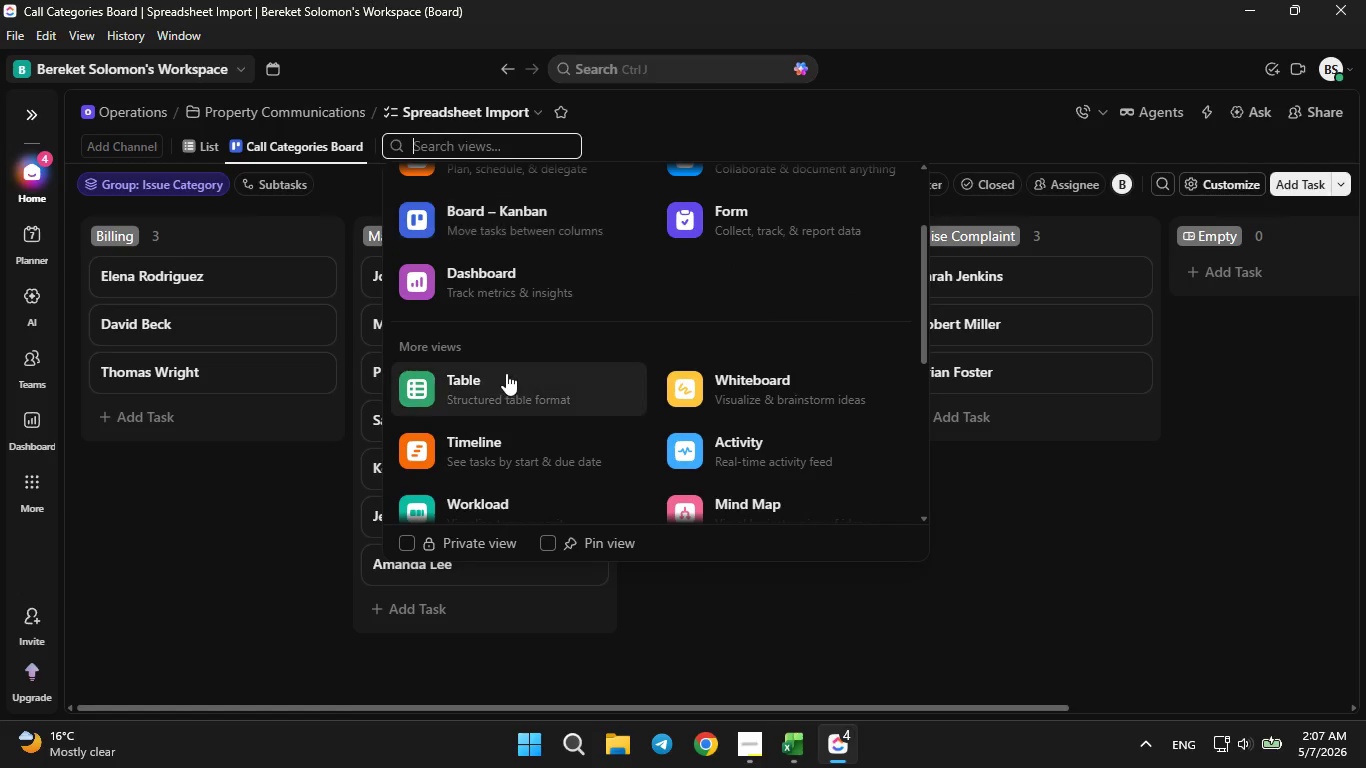 
left_click([491, 374])
 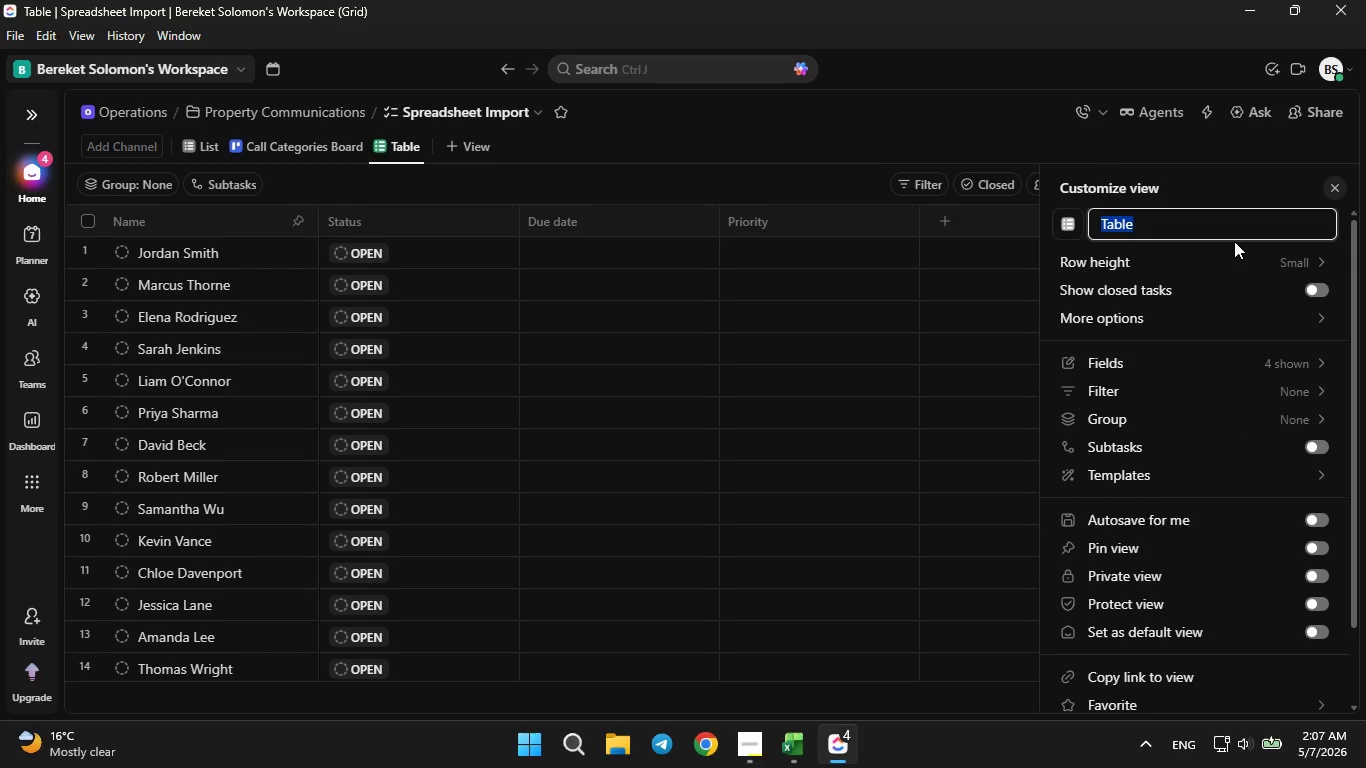 
key(Backspace)
type(Morning Call Review)
 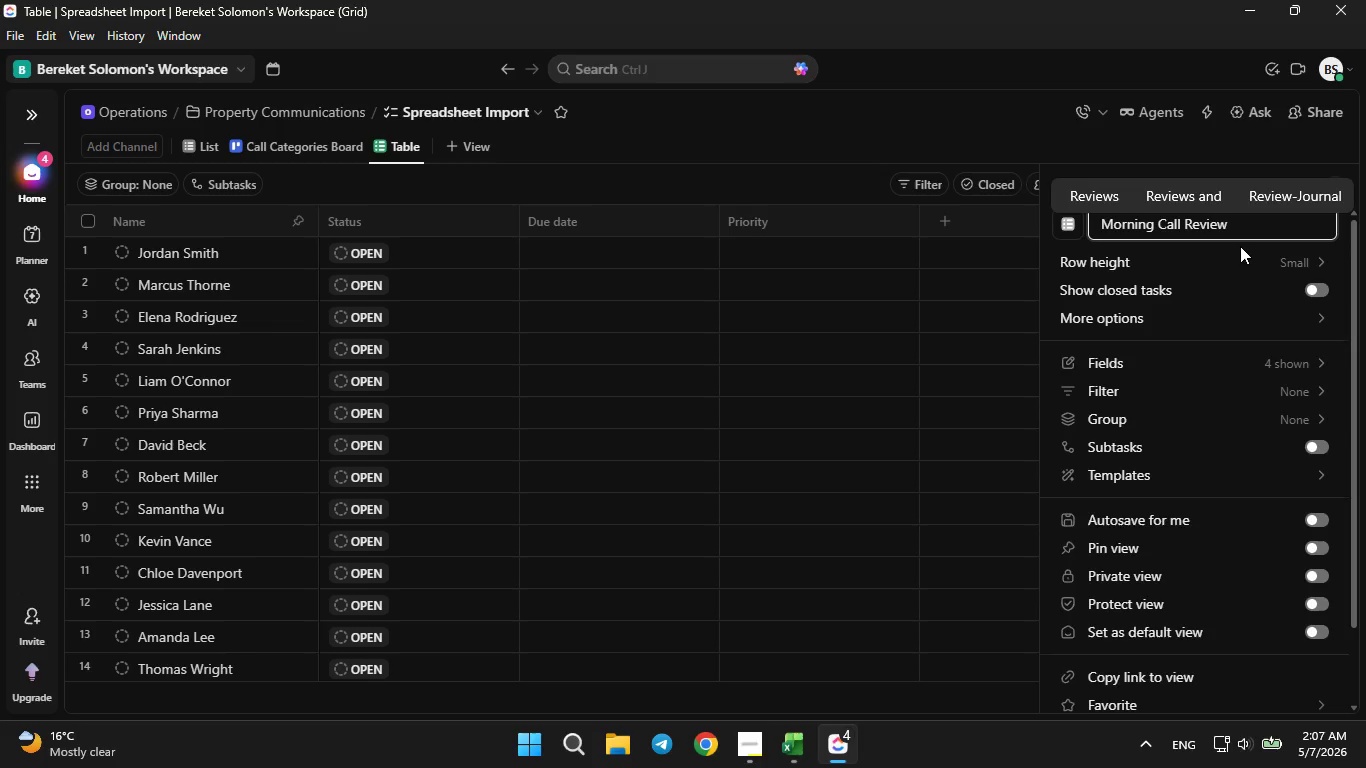 
wait(6.59)
 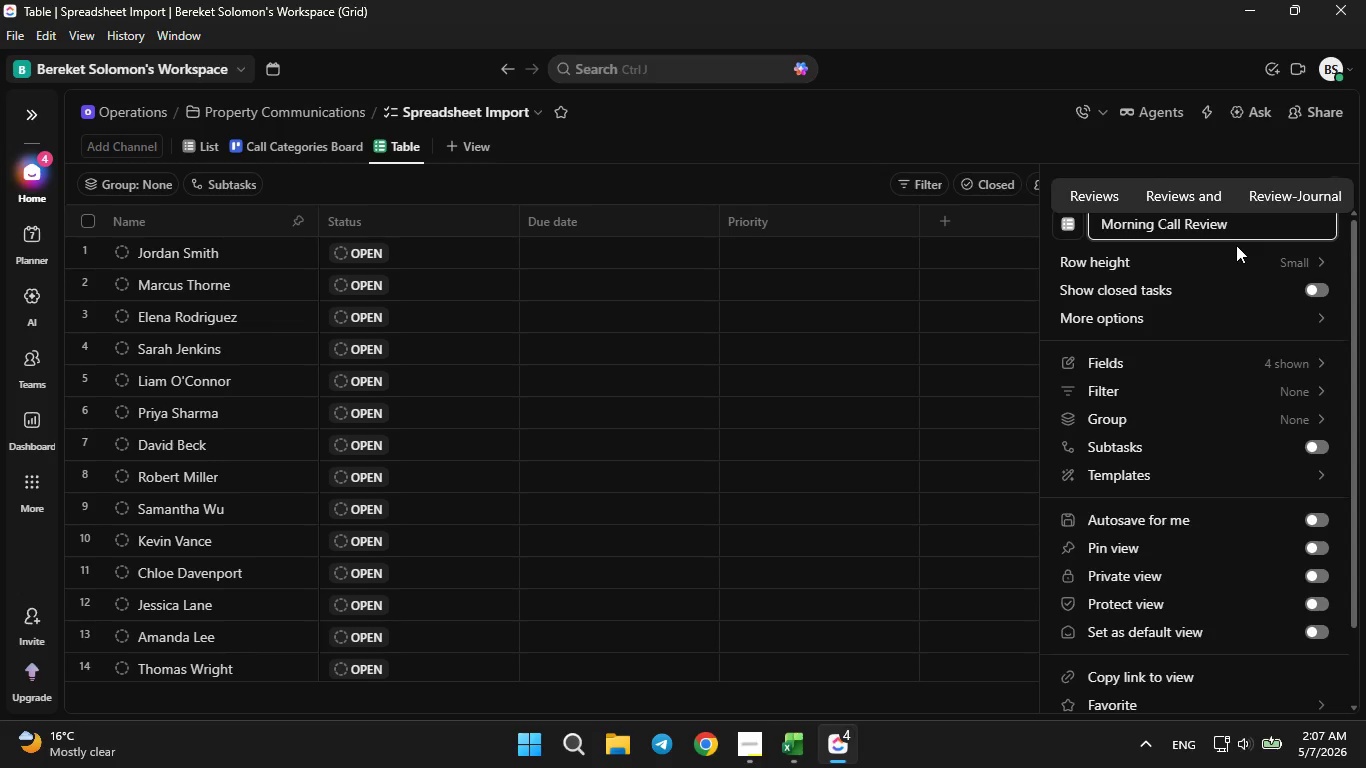 
scroll: coordinate [1240, 251], scroll_direction: down, amount: 1.0
 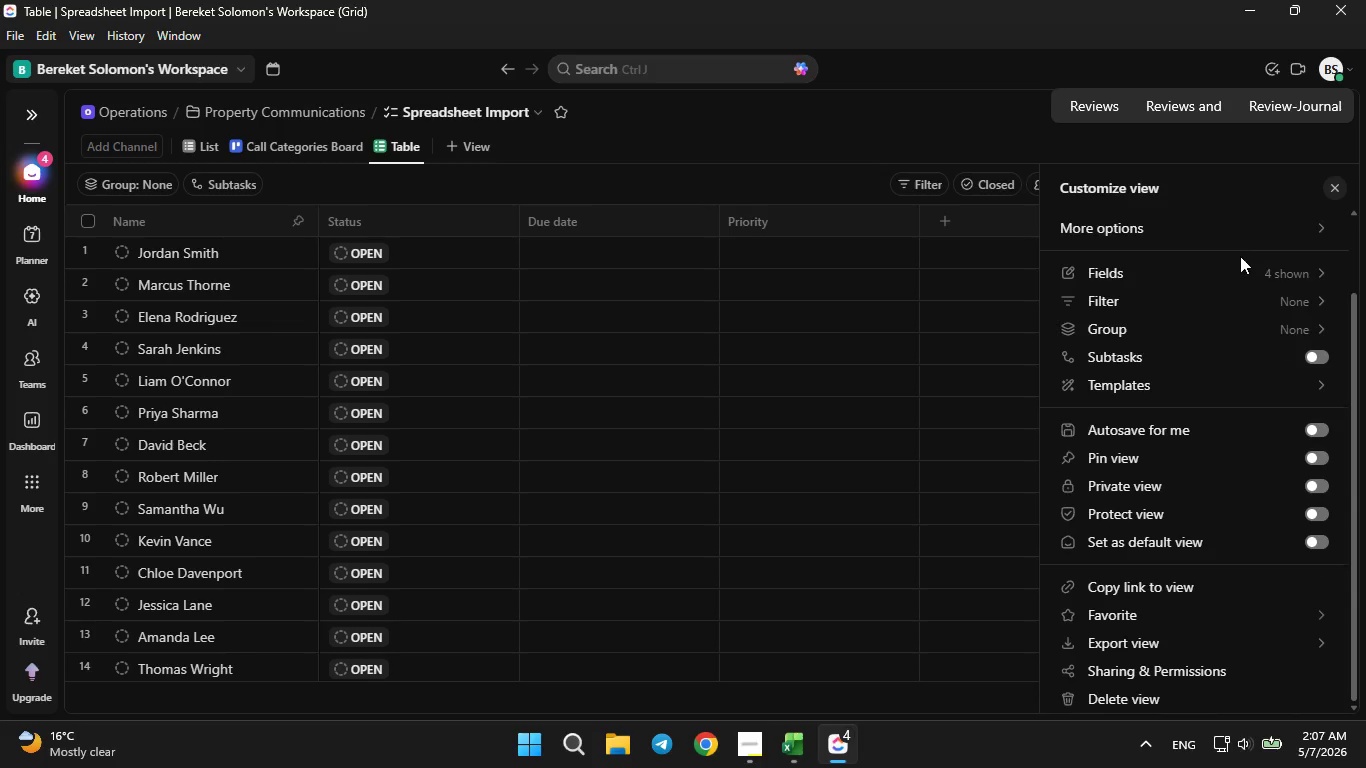 
mouse_move([1262, 291])
 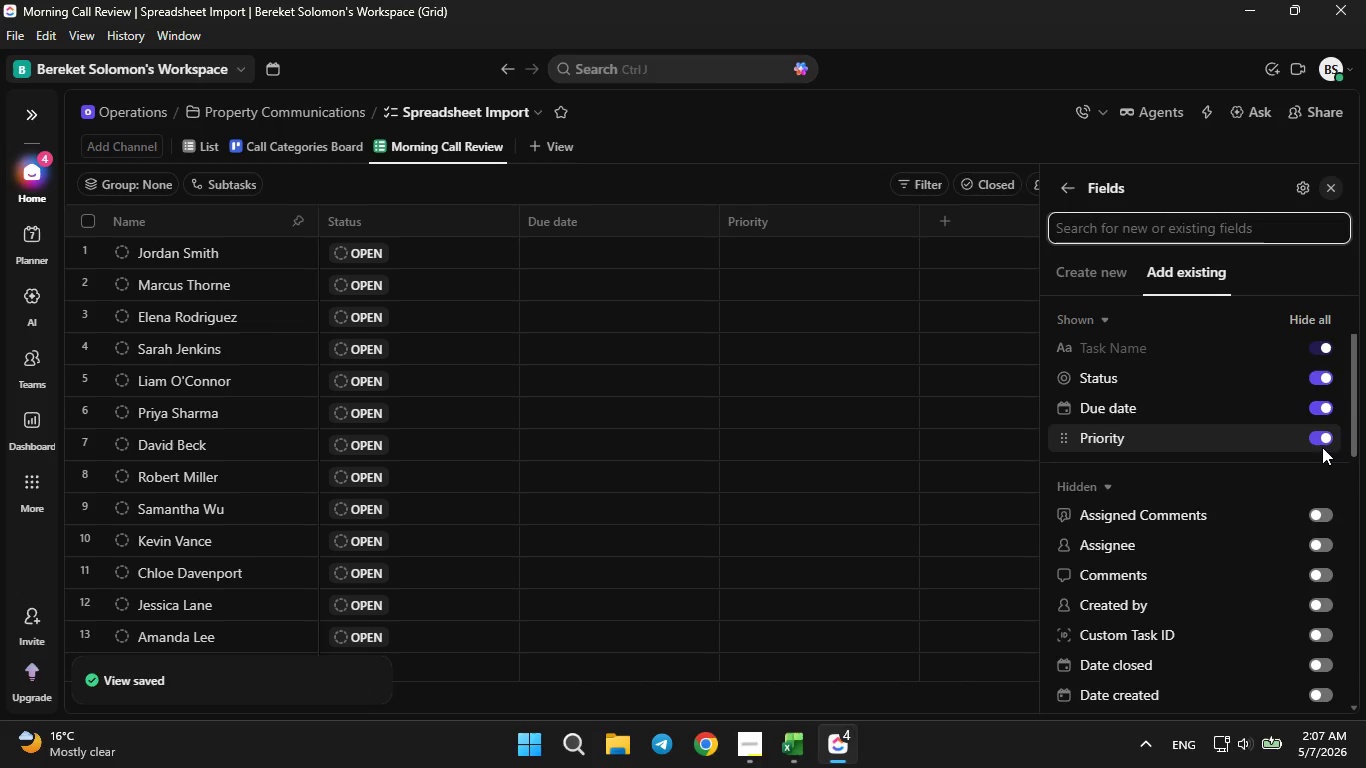 
left_click([1322, 441])
 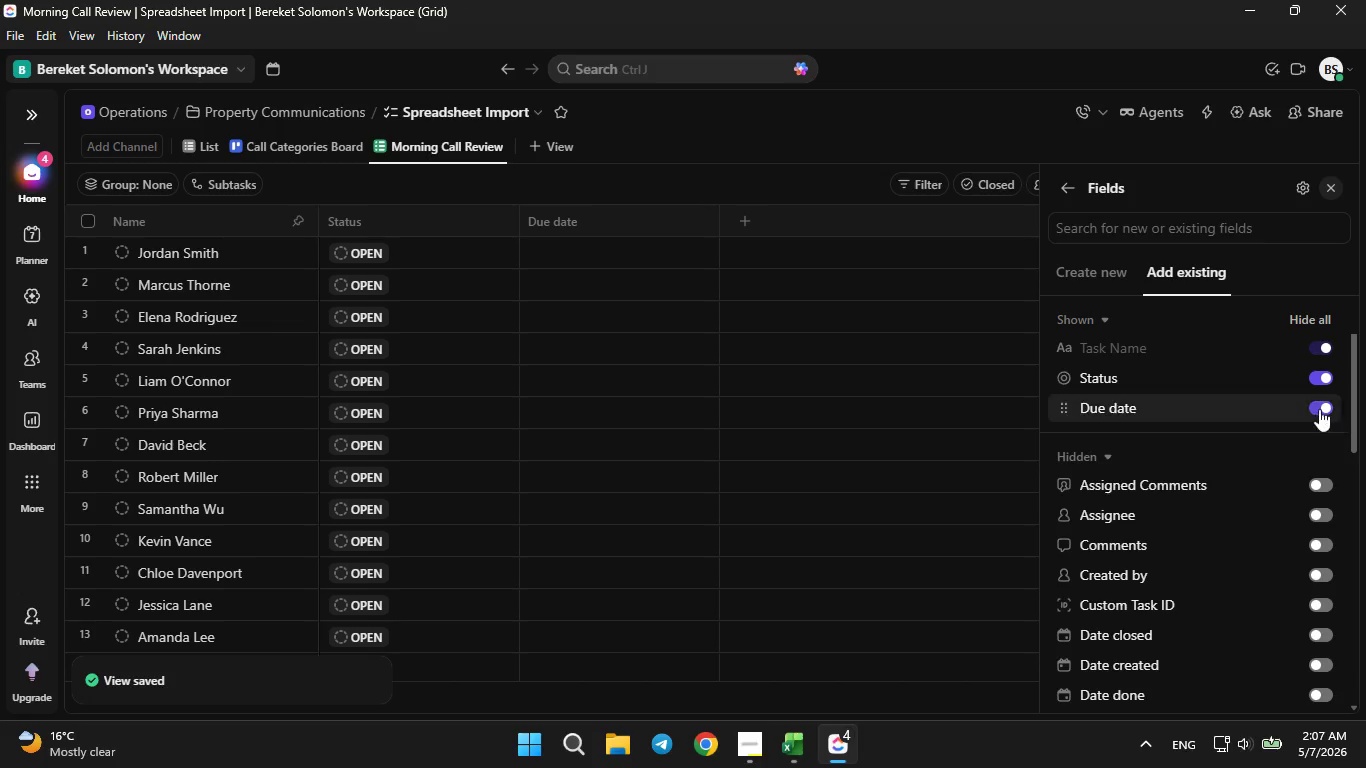 
left_click([1319, 409])
 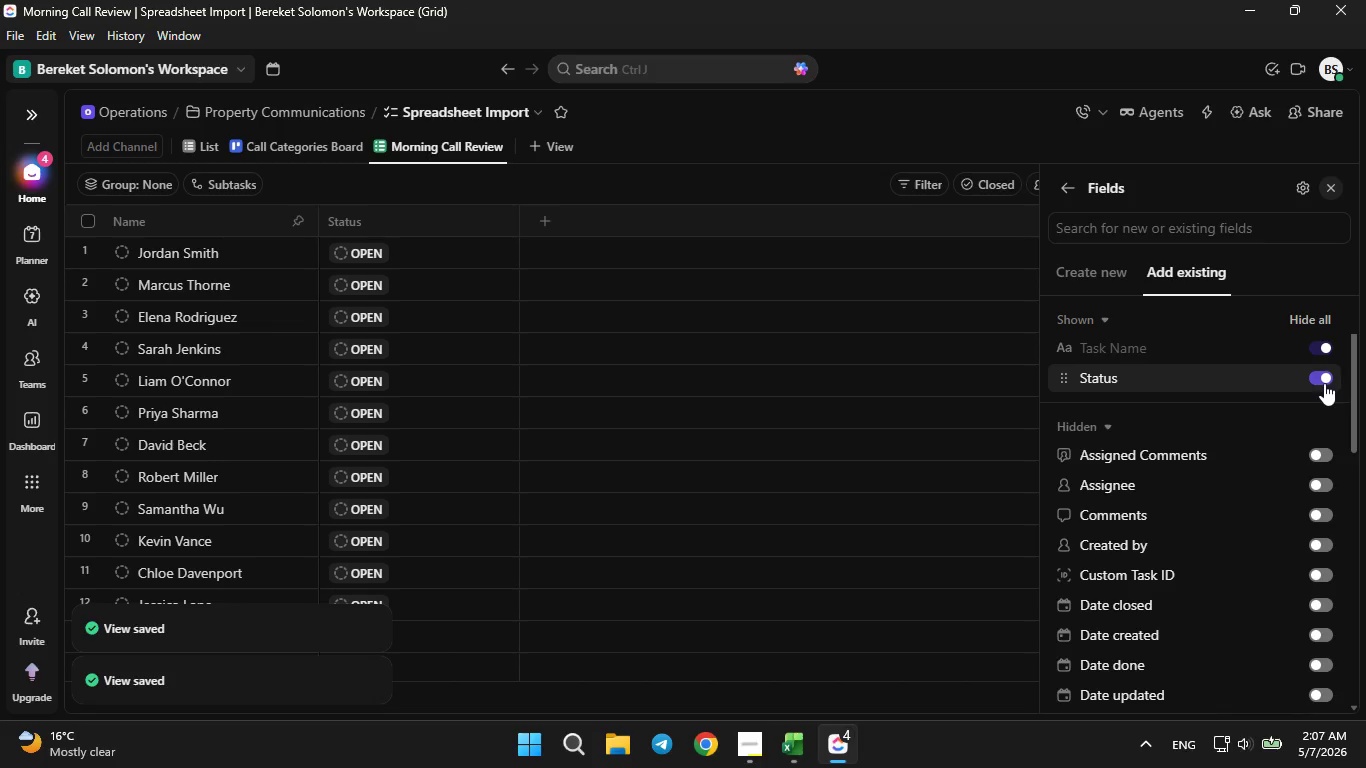 
left_click([1324, 381])
 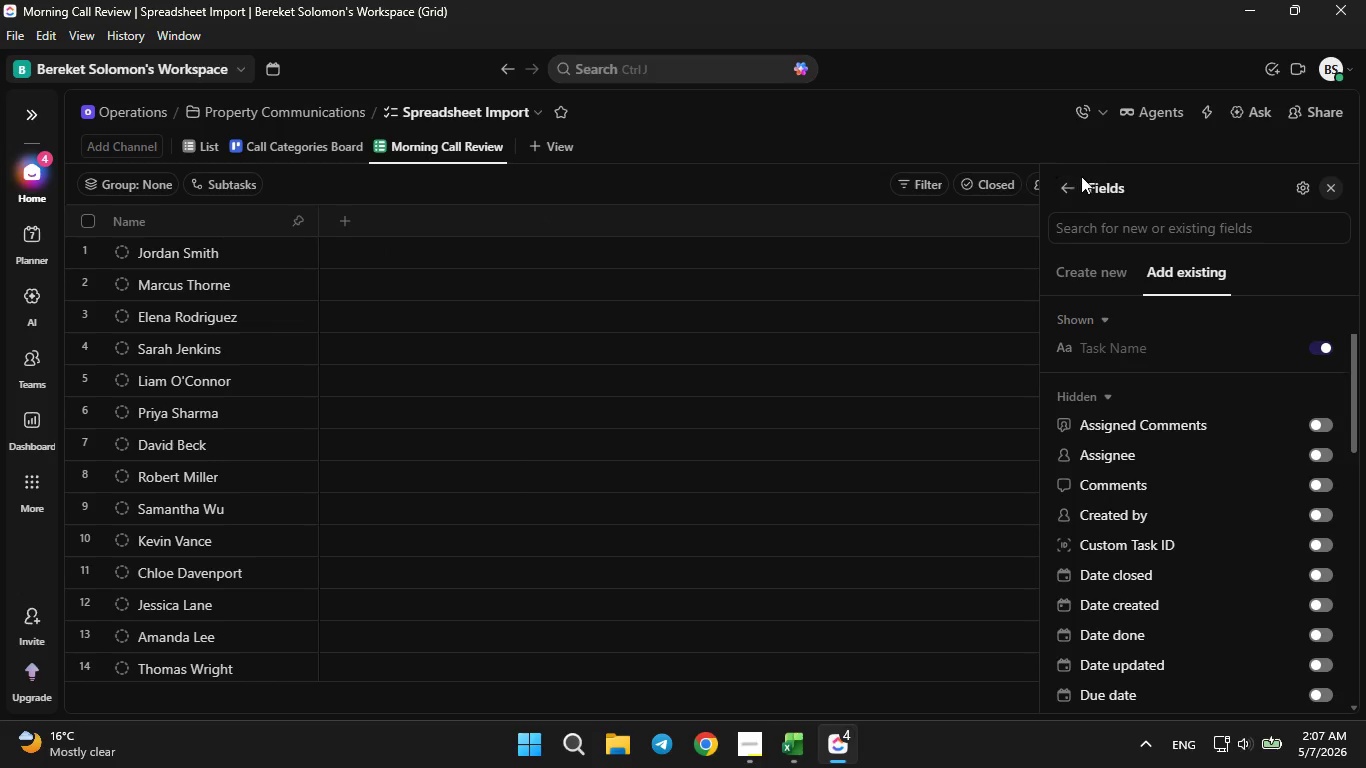 
wait(5.02)
 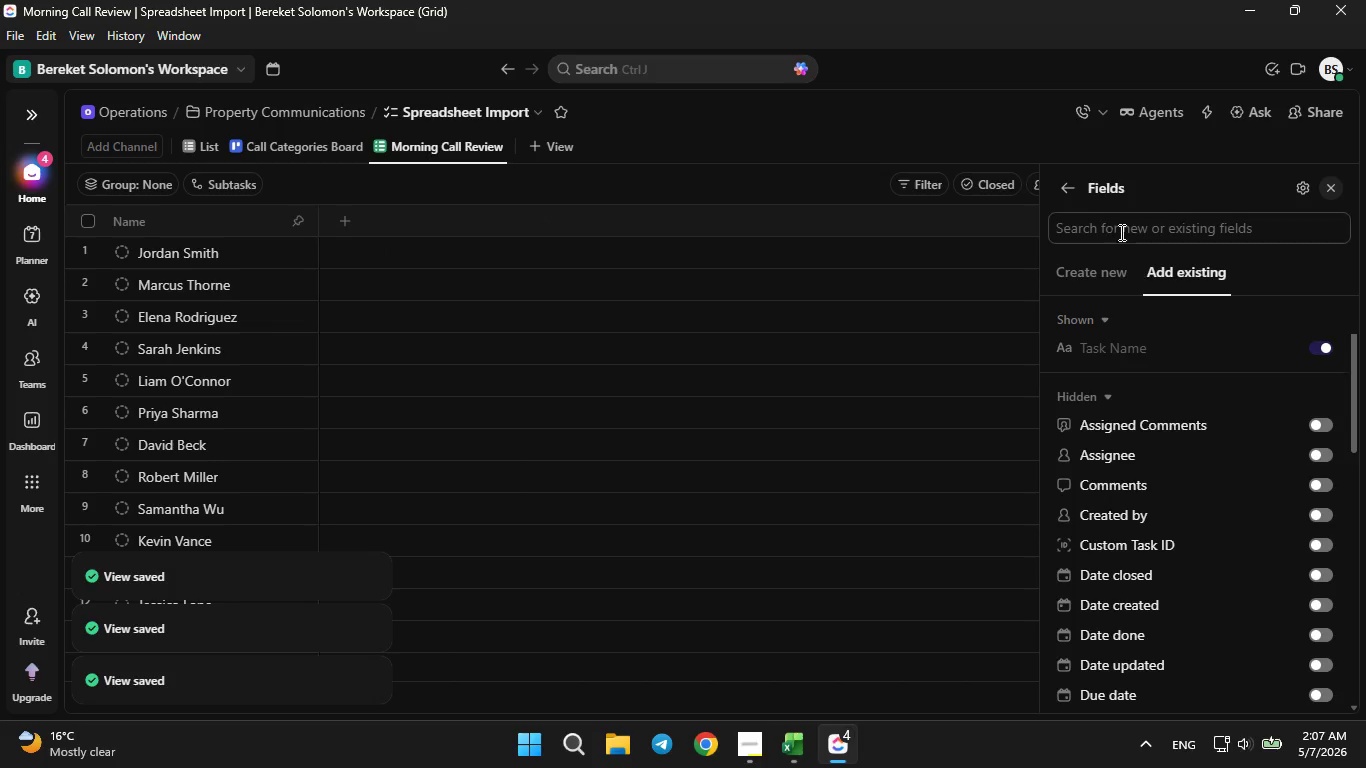 
left_click([1079, 183])
 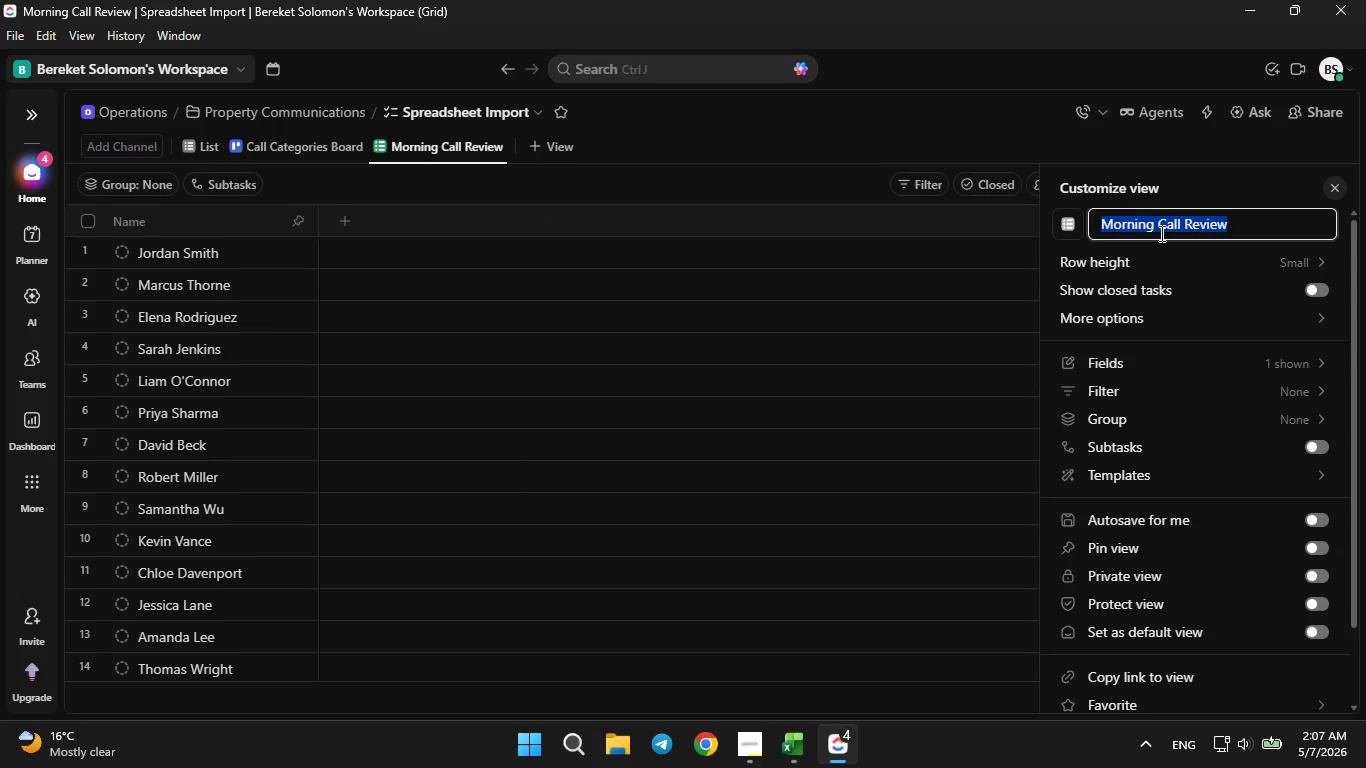 
left_click([1207, 280])
 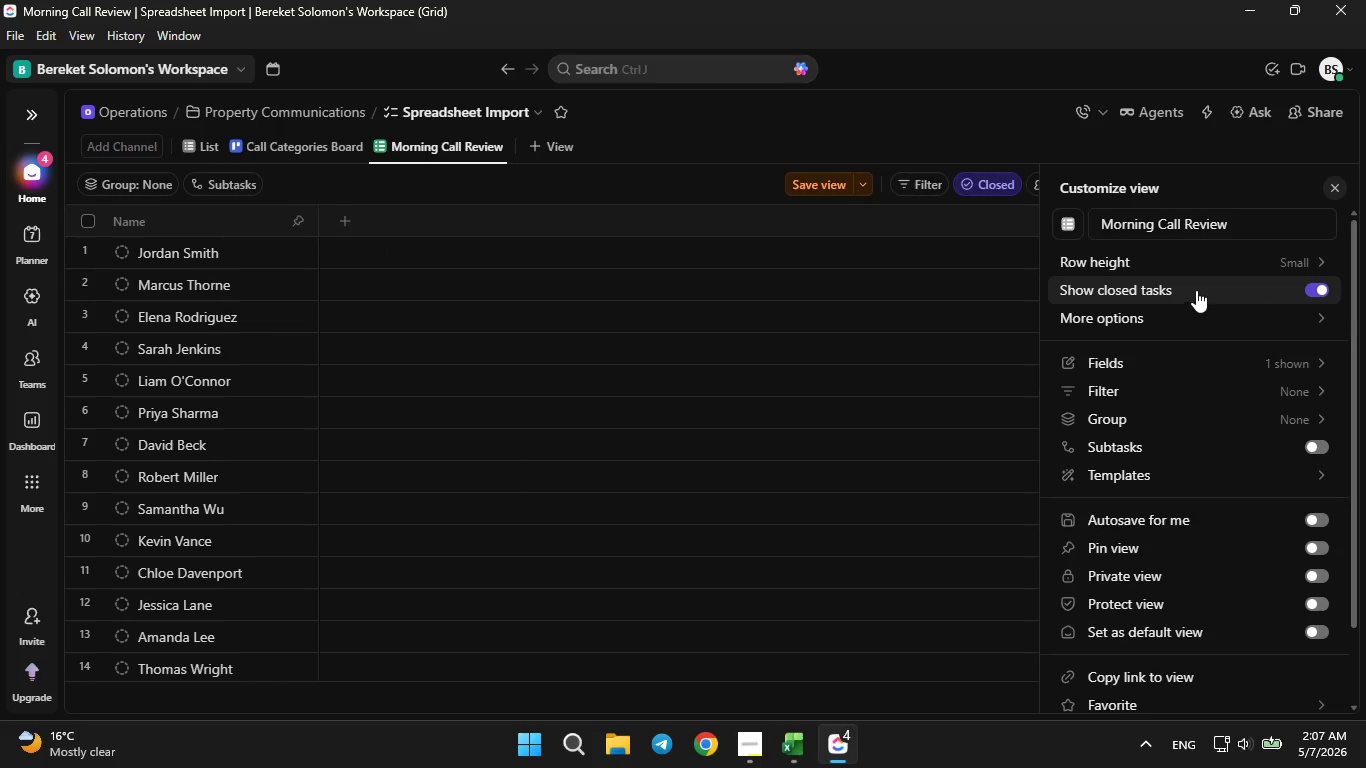 
left_click([1198, 287])
 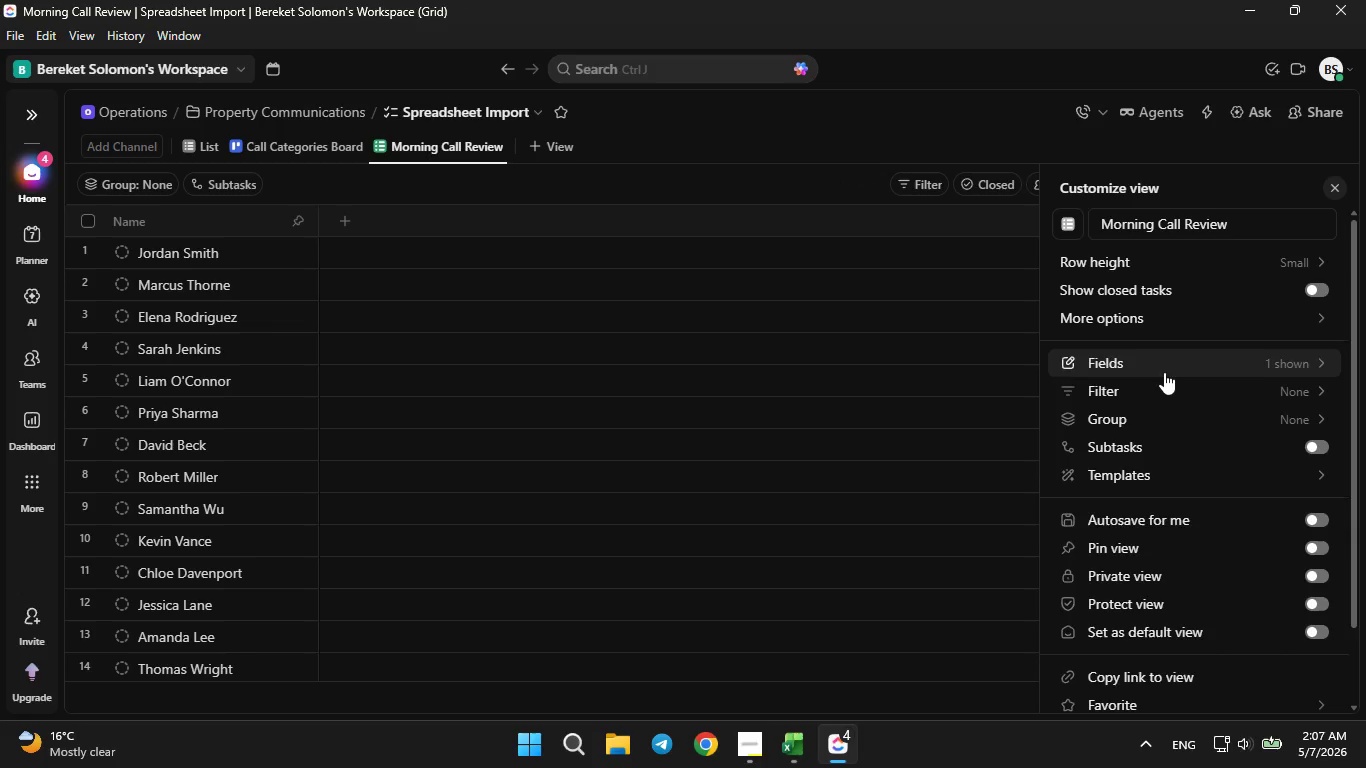 
left_click([1159, 393])
 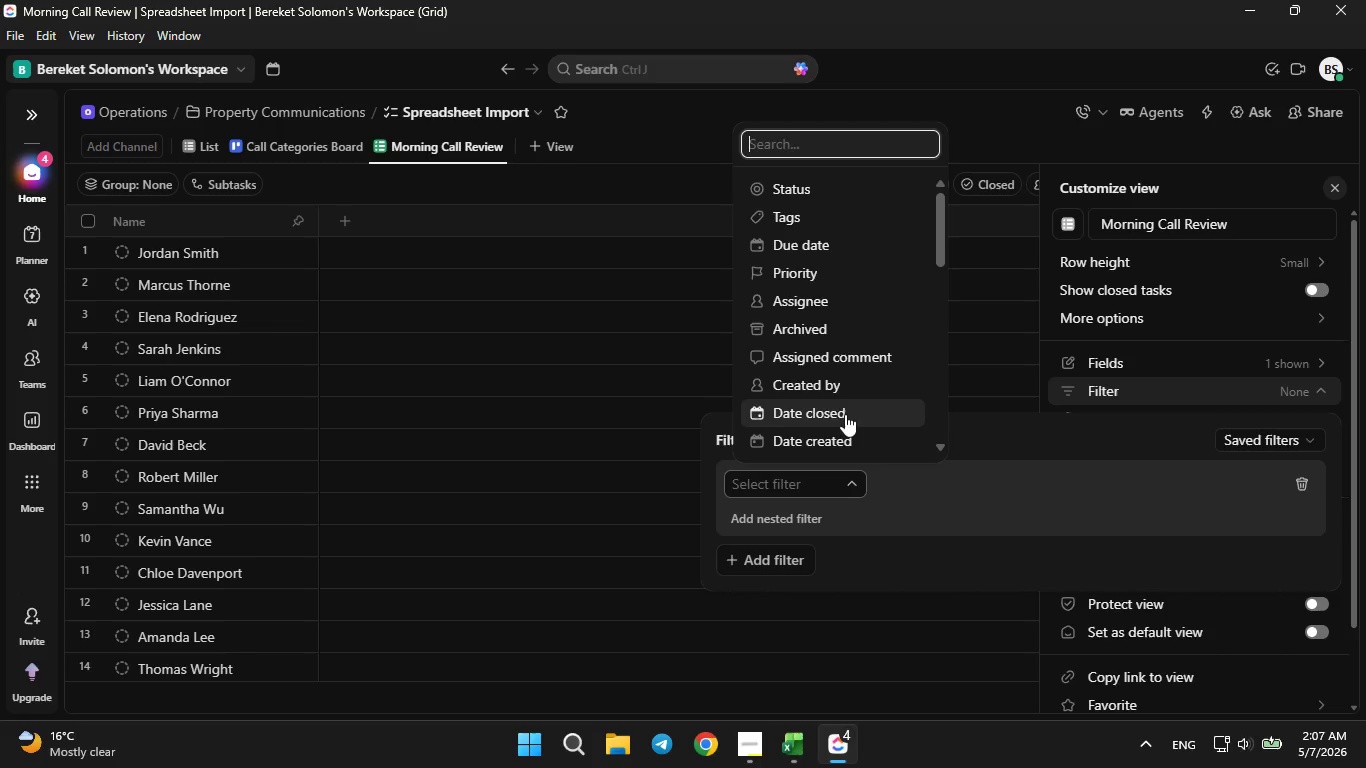 
scroll: coordinate [835, 393], scroll_direction: down, amount: 3.0
 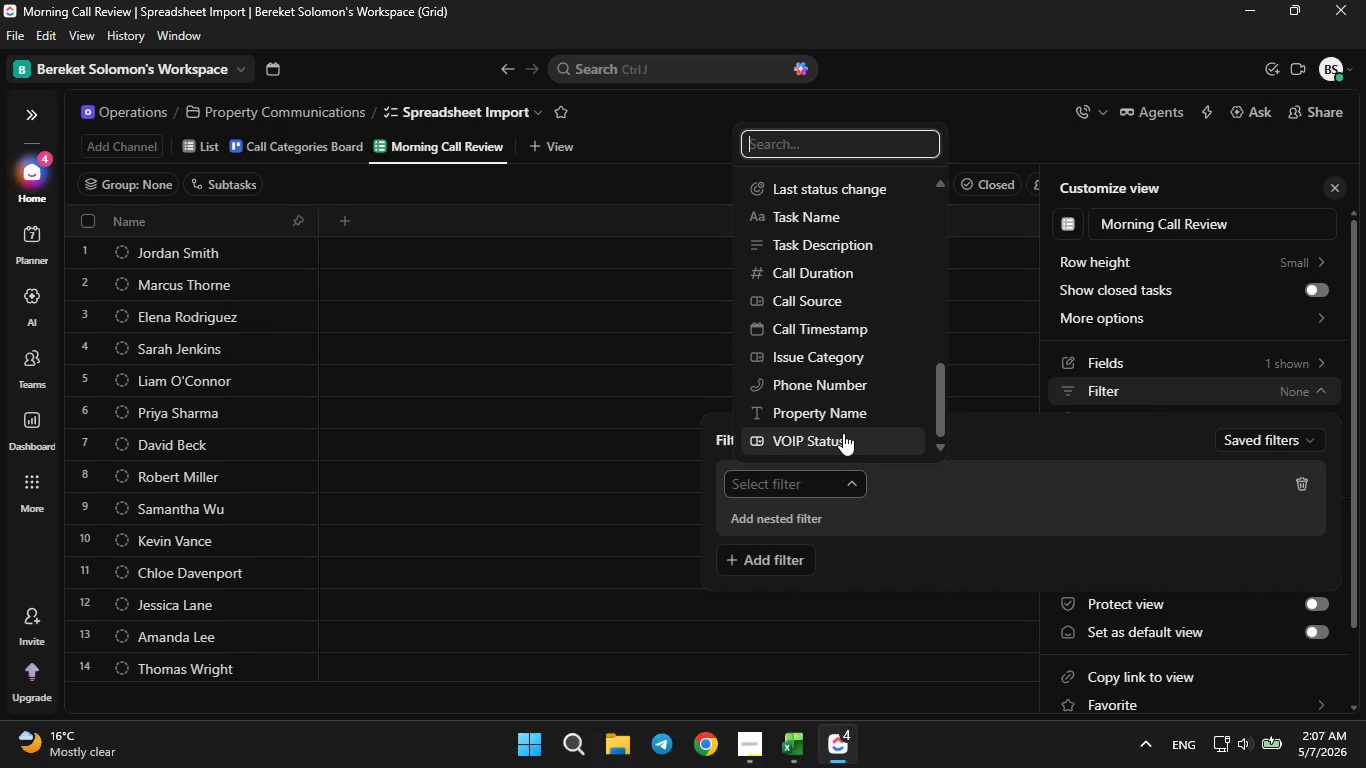 
left_click([843, 433])
 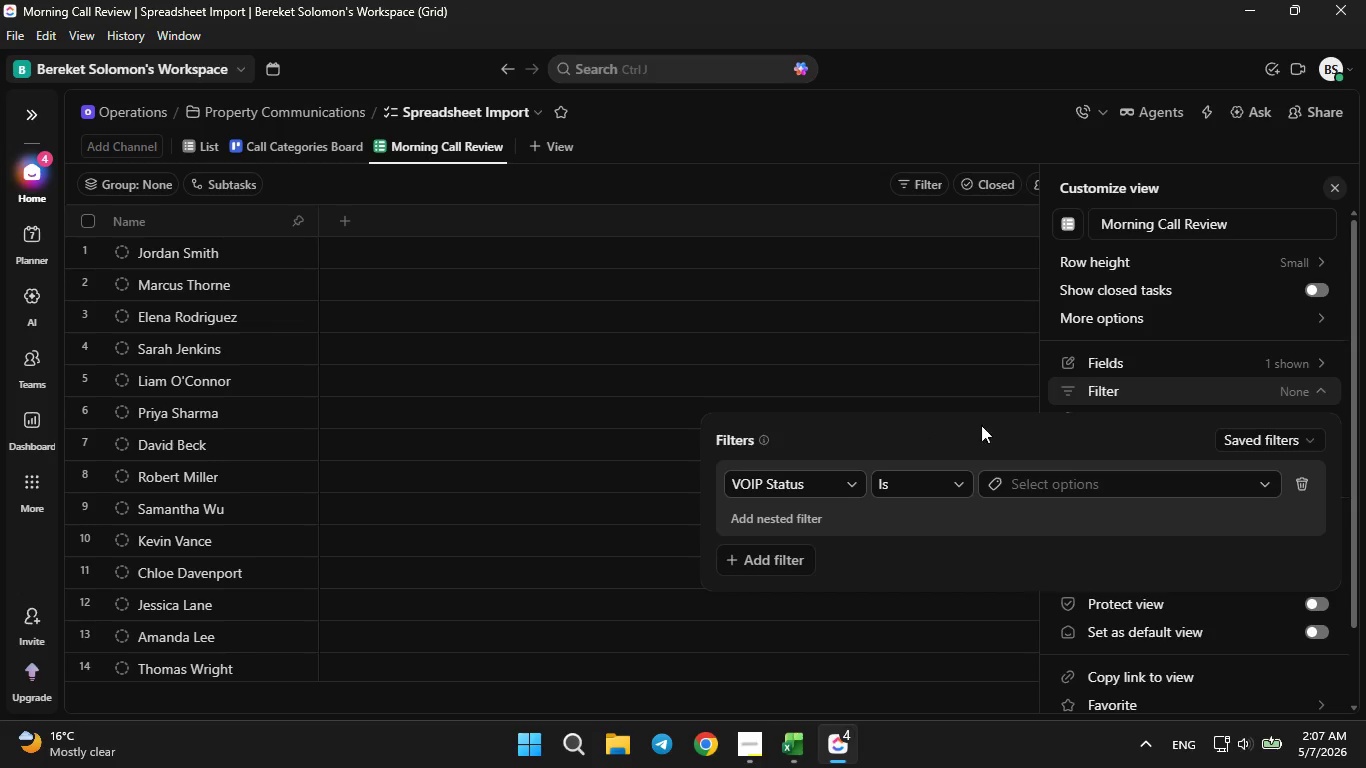 
left_click([1040, 475])
 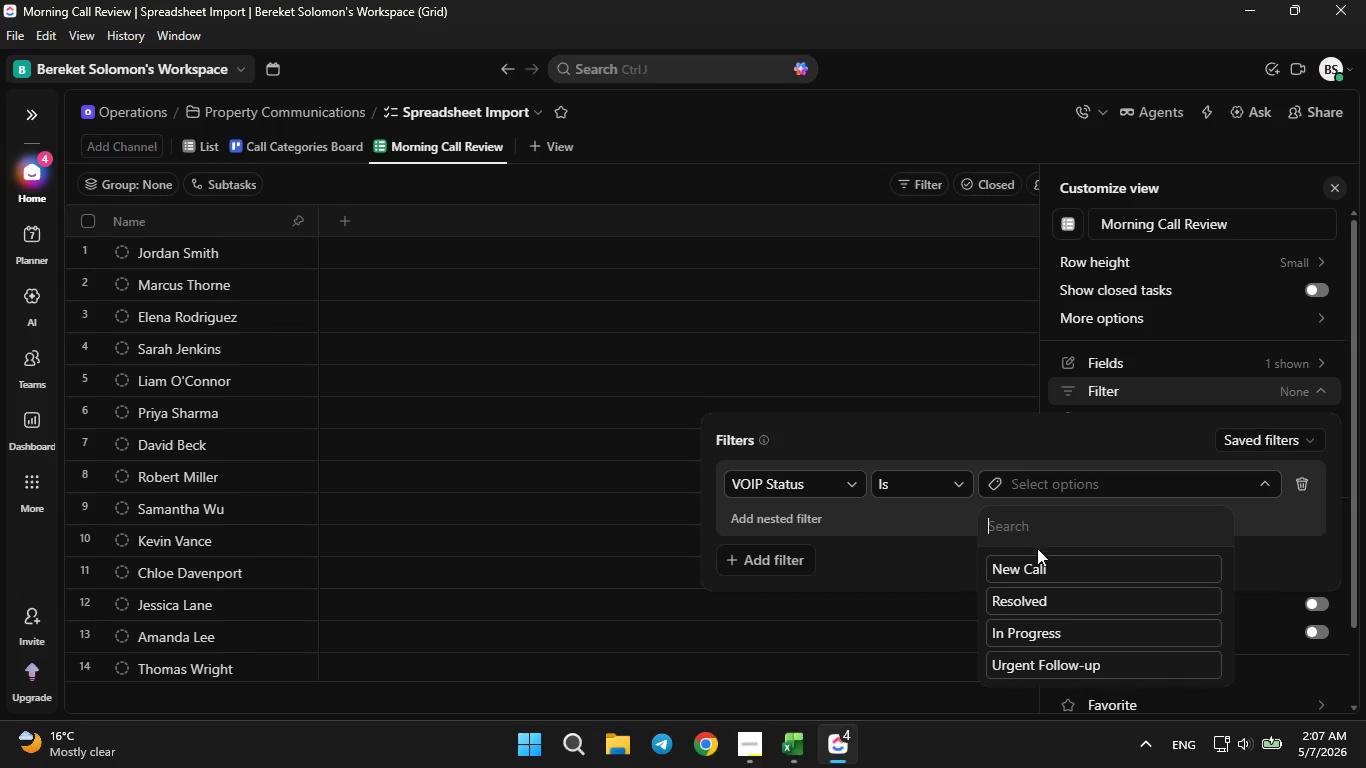 
left_click([1037, 563])
 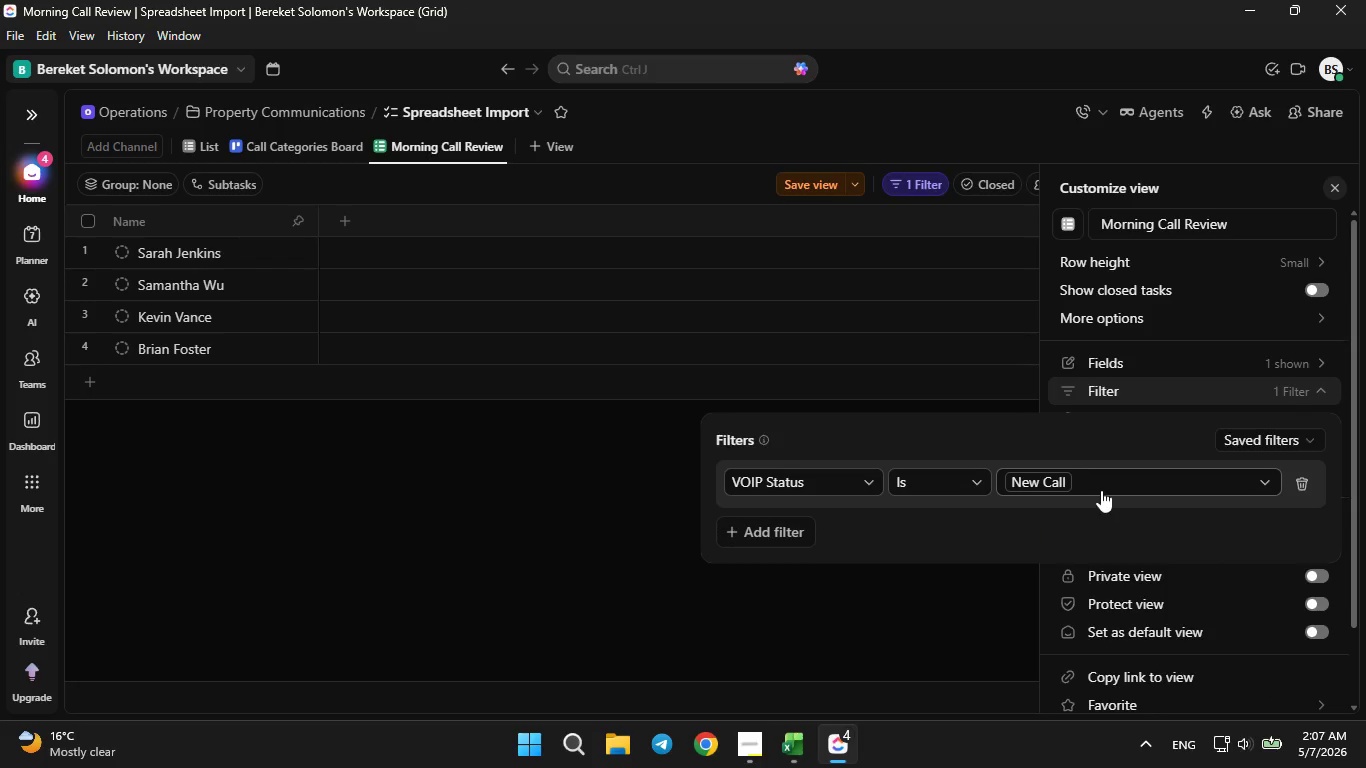 
left_click([1125, 481])
 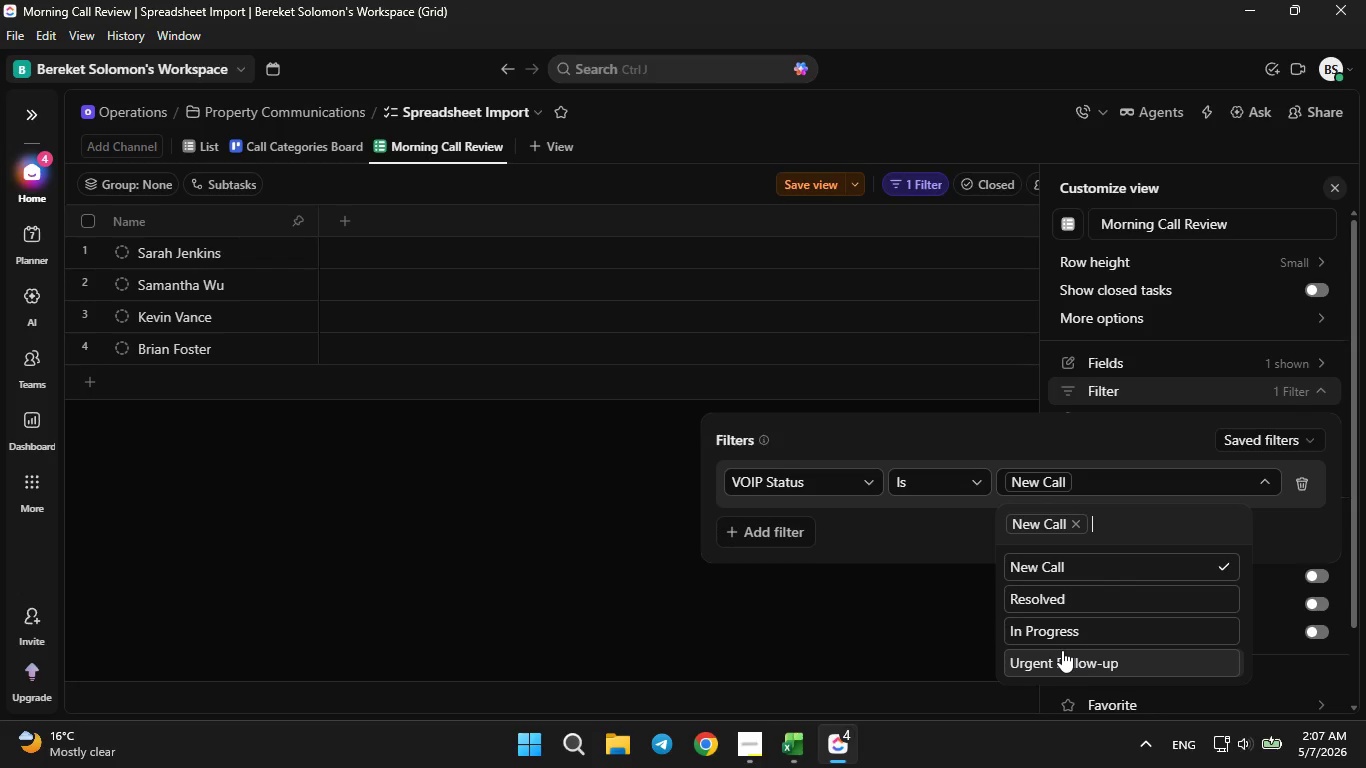 
left_click([1056, 657])
 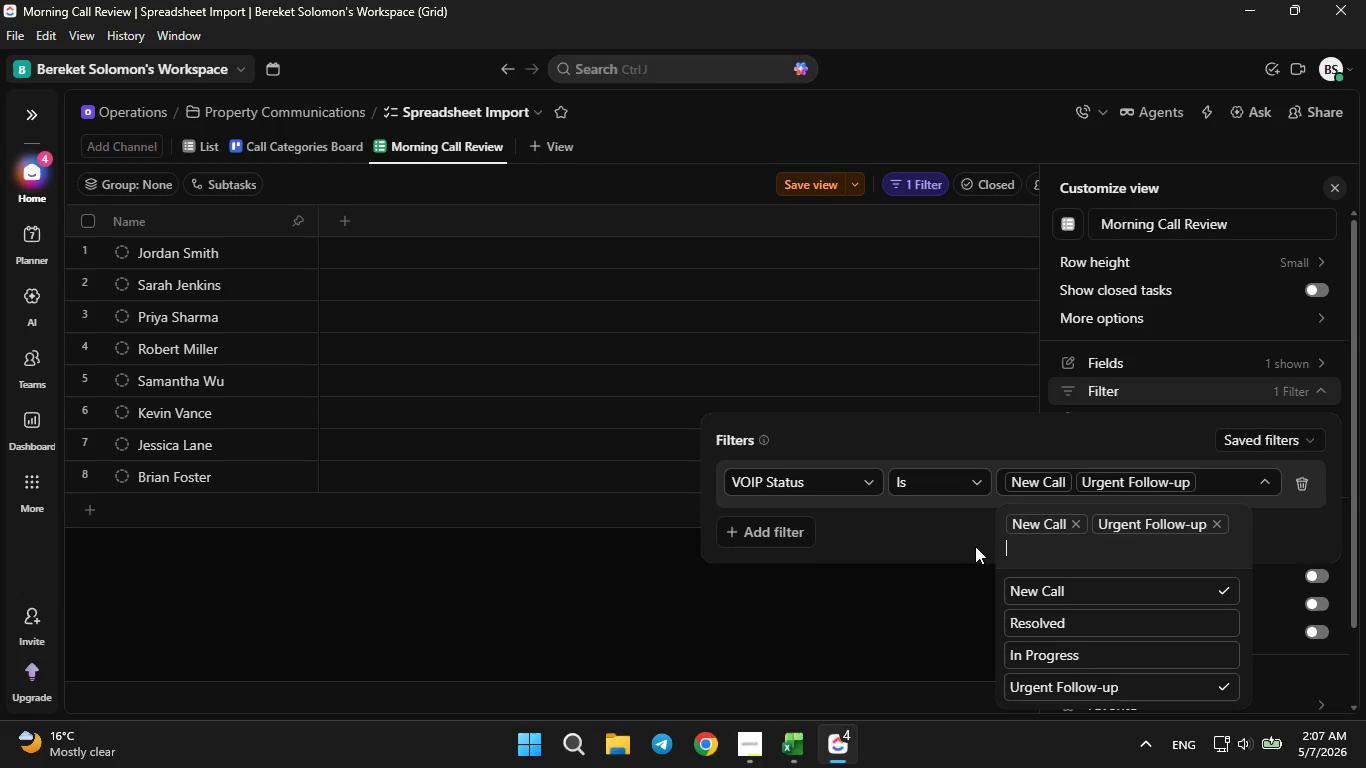 
left_click([920, 546])
 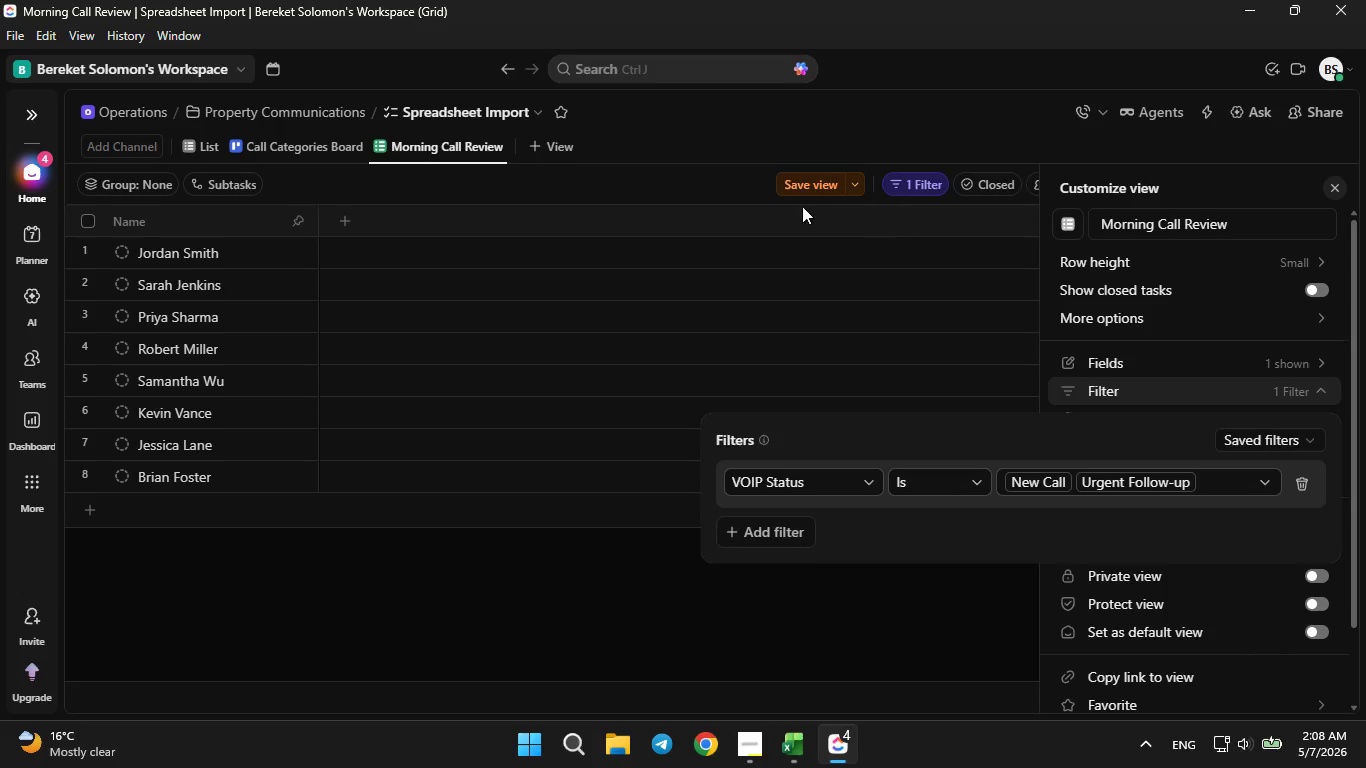 
left_click([813, 181])
 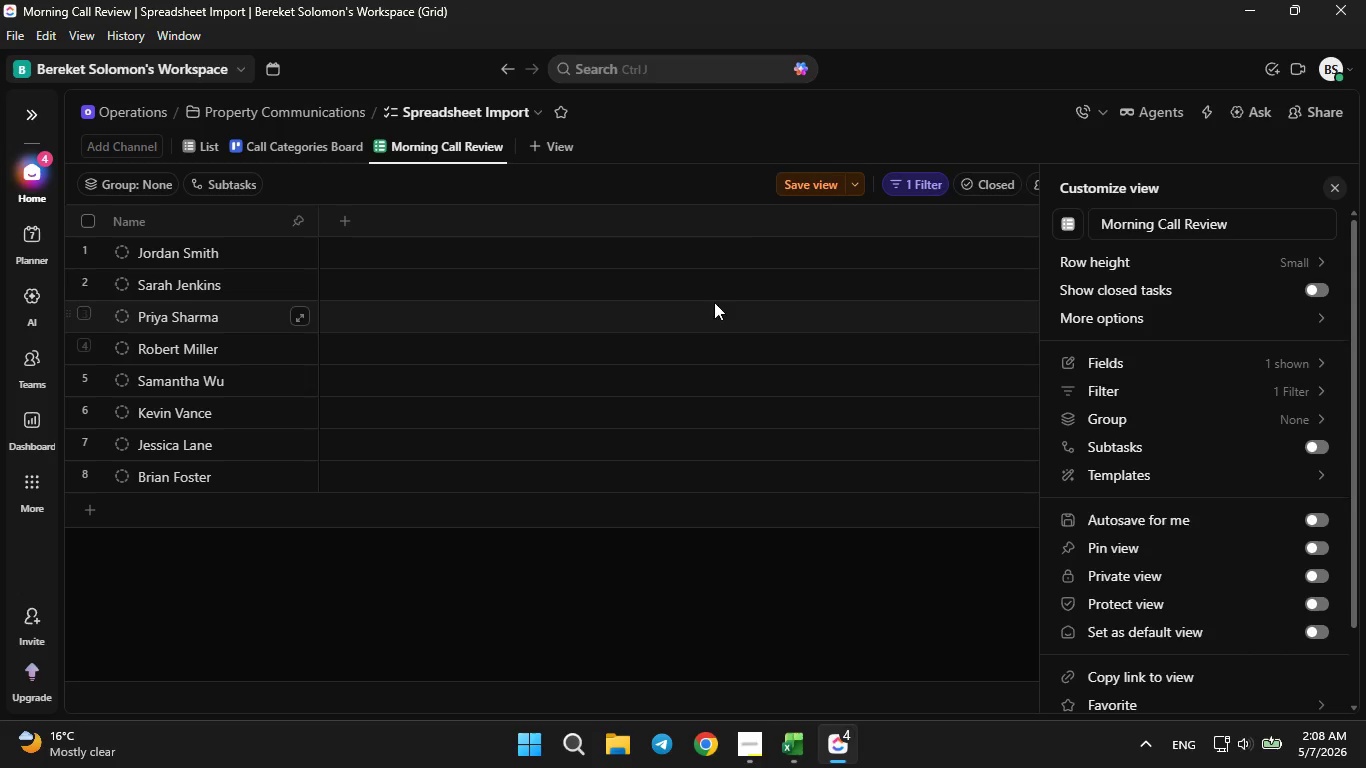 
left_click([802, 177])
 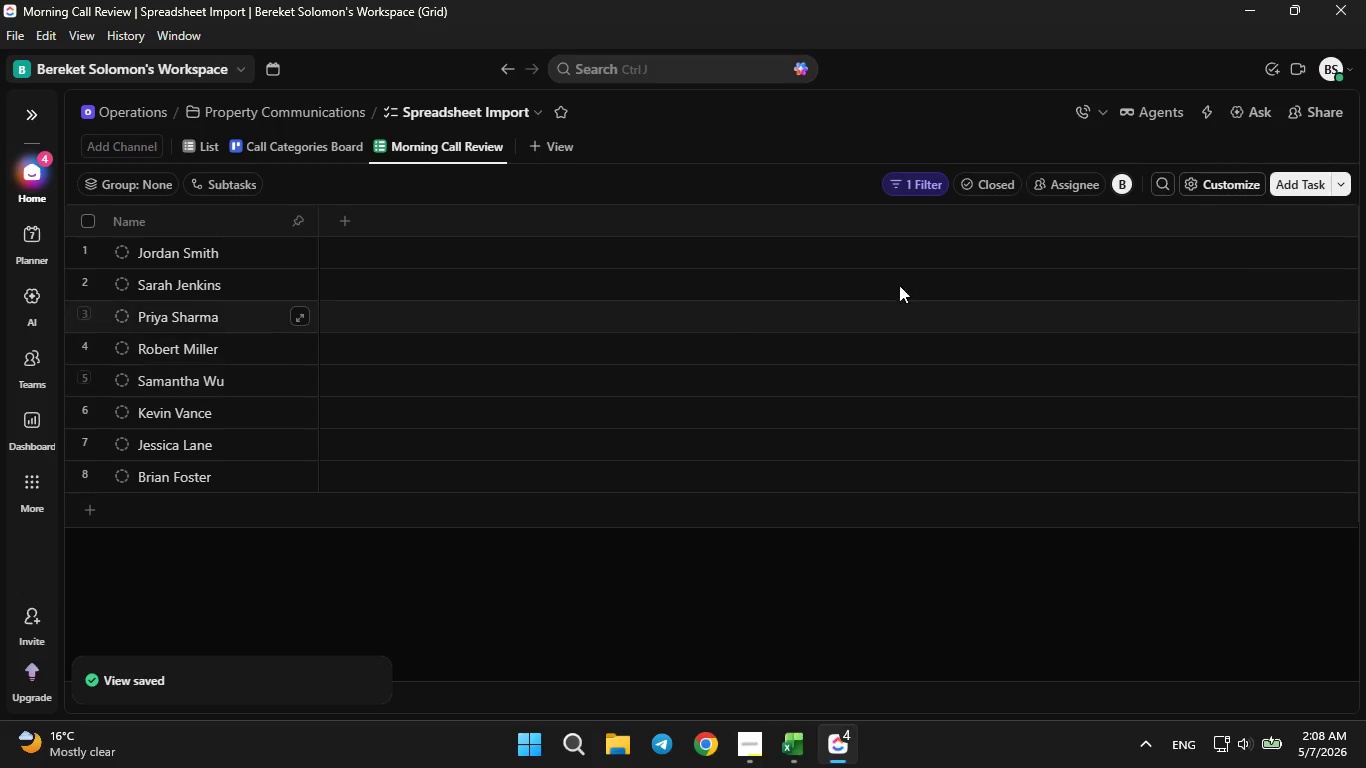 
wait(9.38)
 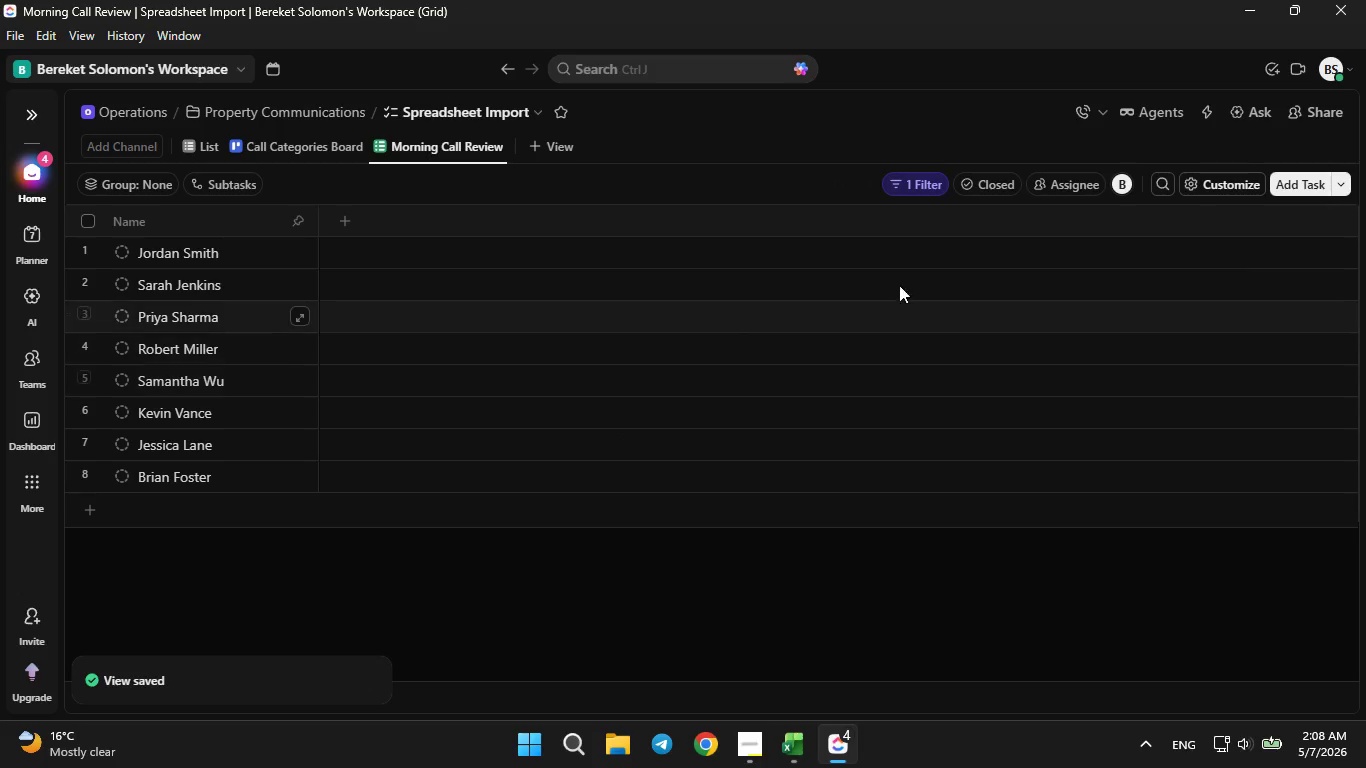 
left_click_drag(start_coordinate=[413, 142], to_coordinate=[413, 136])
 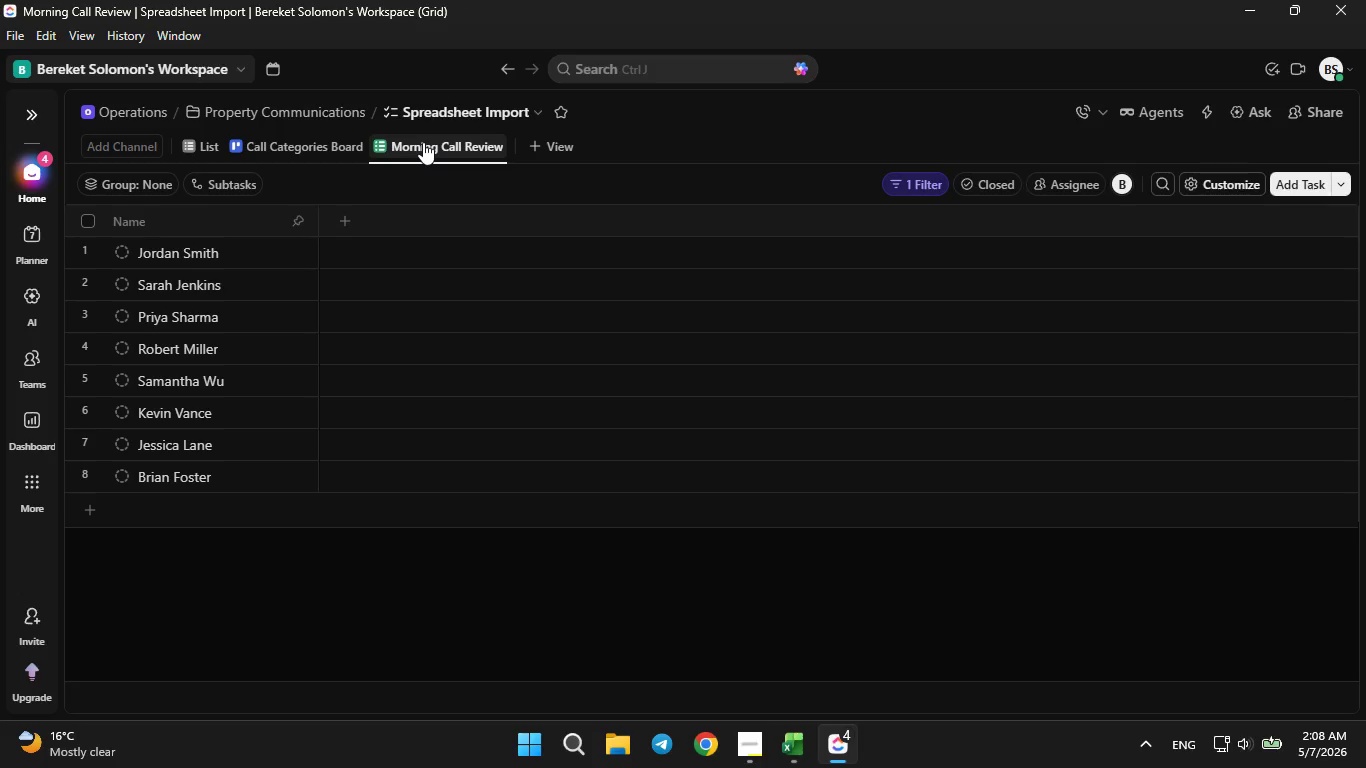 
right_click([427, 134])
 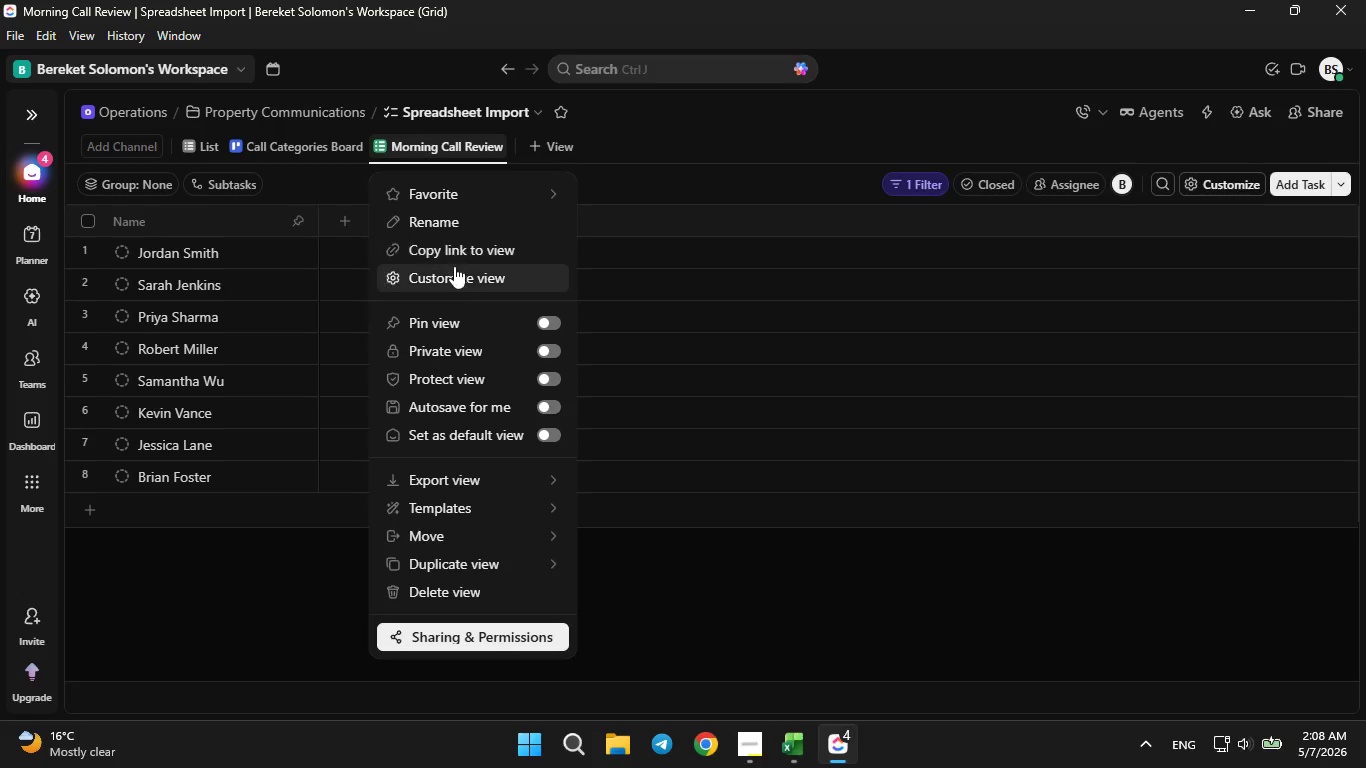 
left_click([454, 277])
 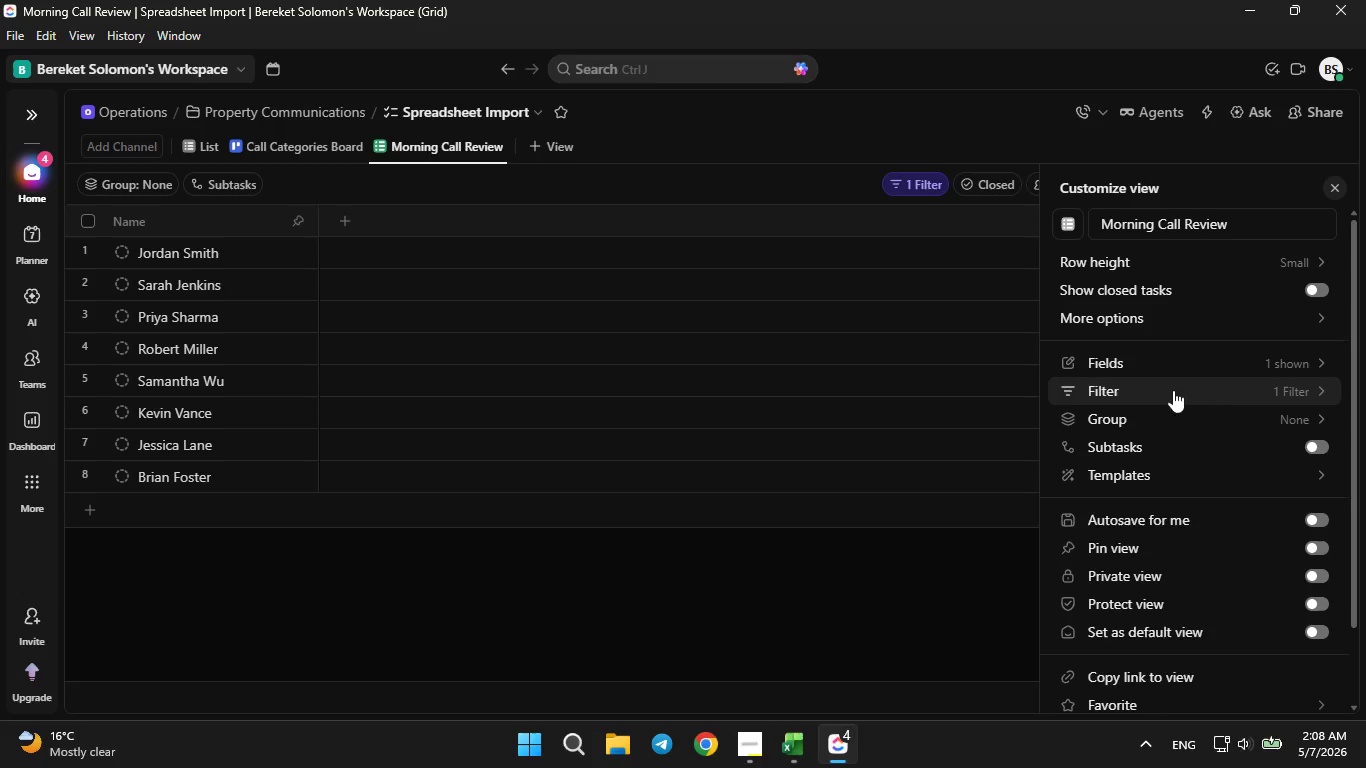 
left_click([1239, 367])
 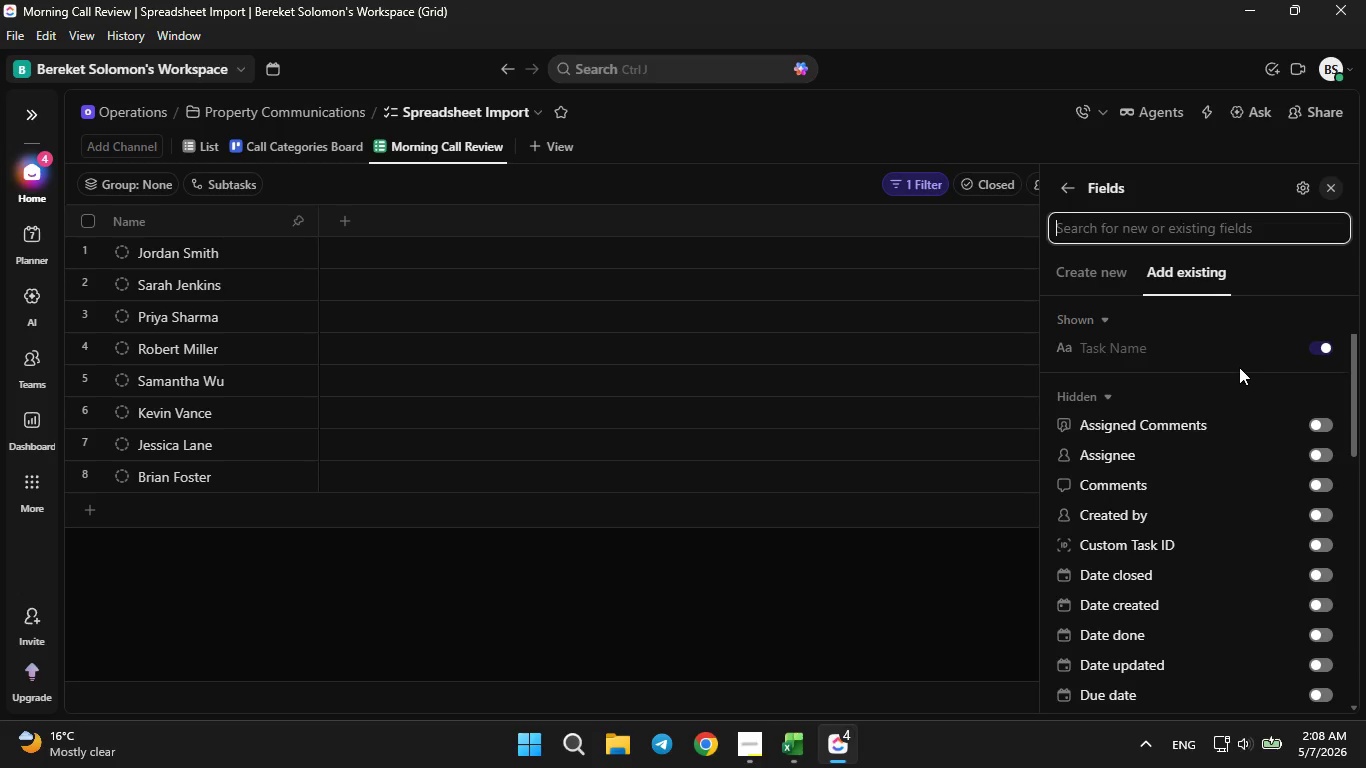 
scroll: coordinate [1234, 375], scroll_direction: down, amount: 10.0
 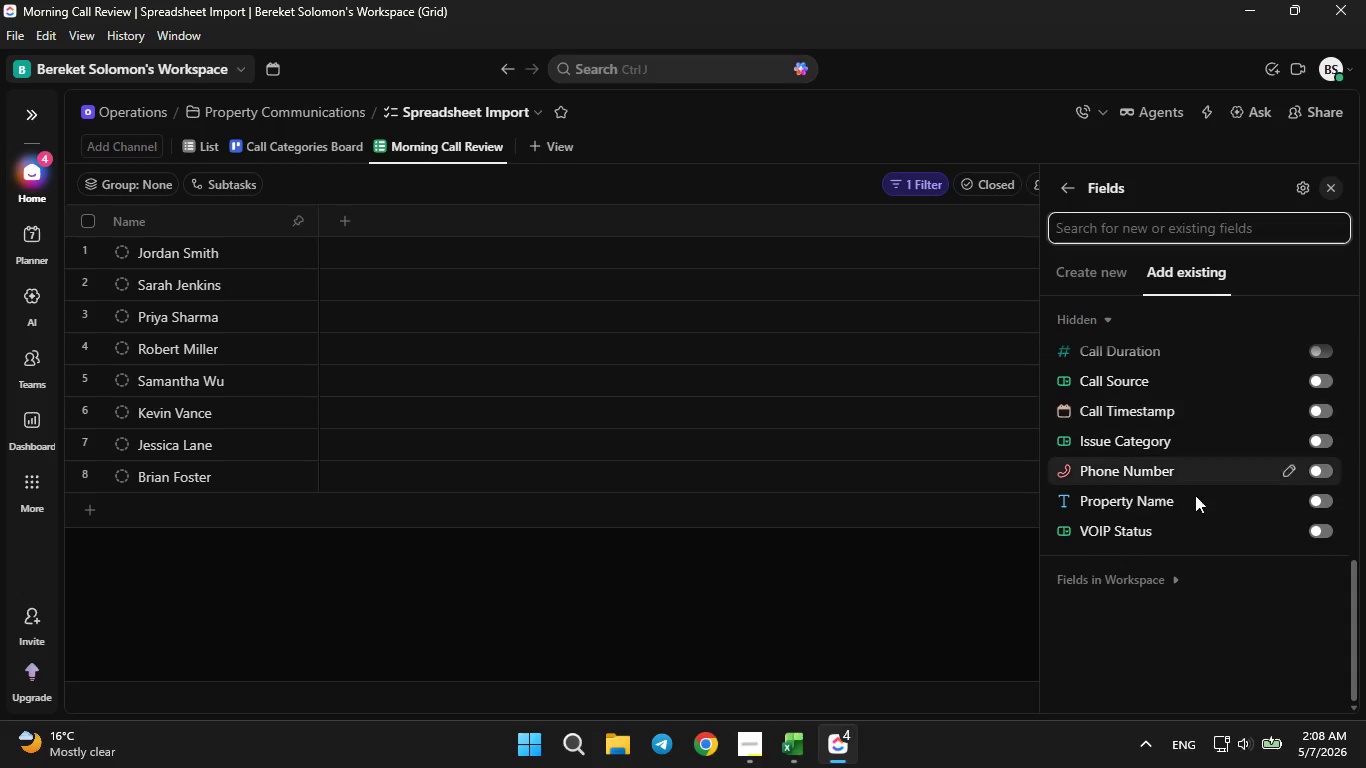 
mouse_move([1196, 512])
 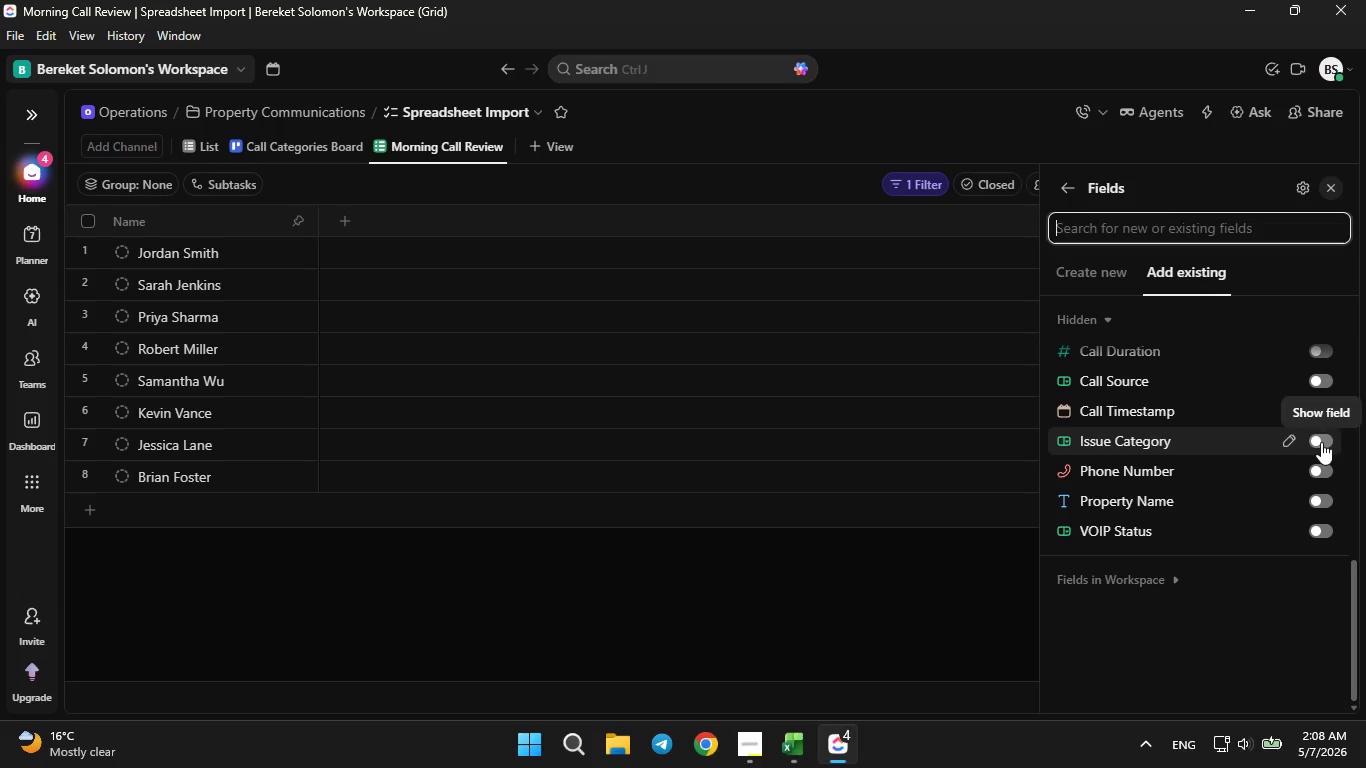 
left_click([1321, 442])
 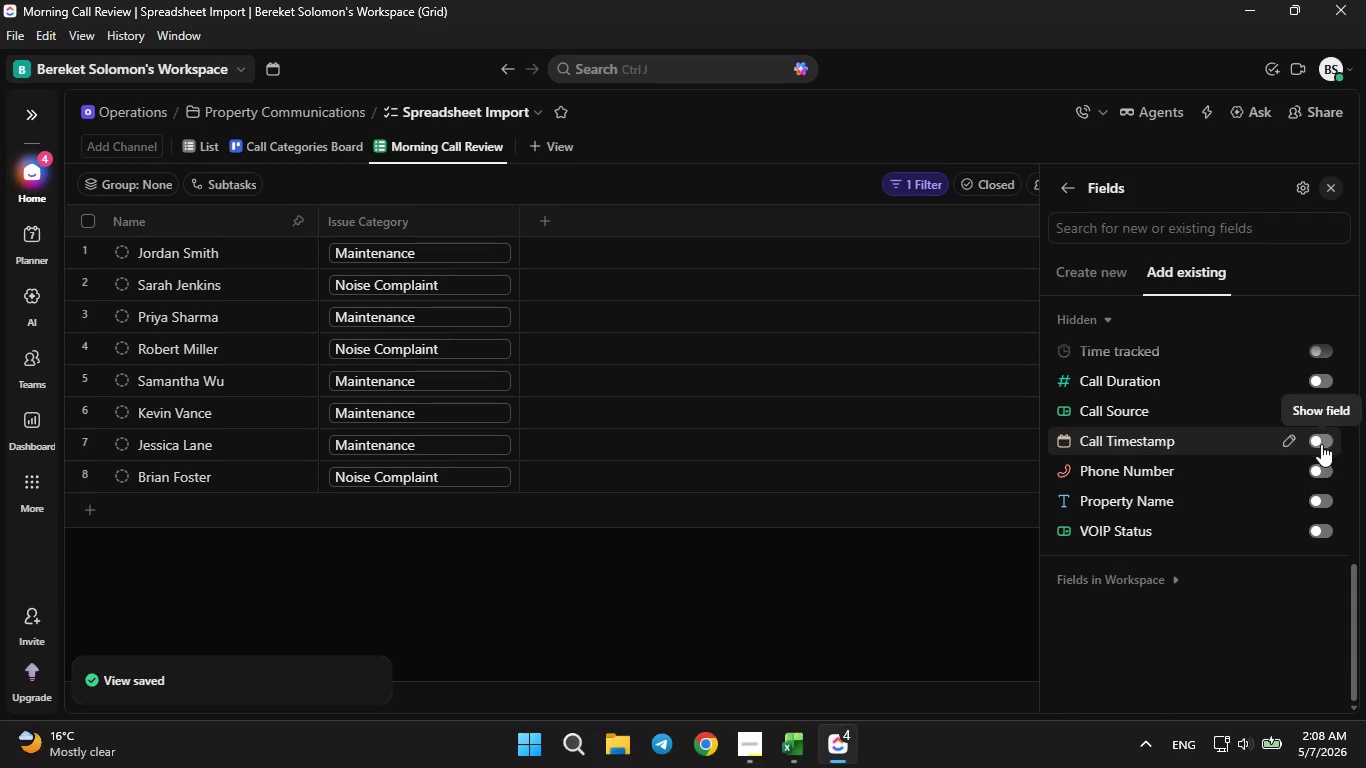 
left_click([1314, 529])
 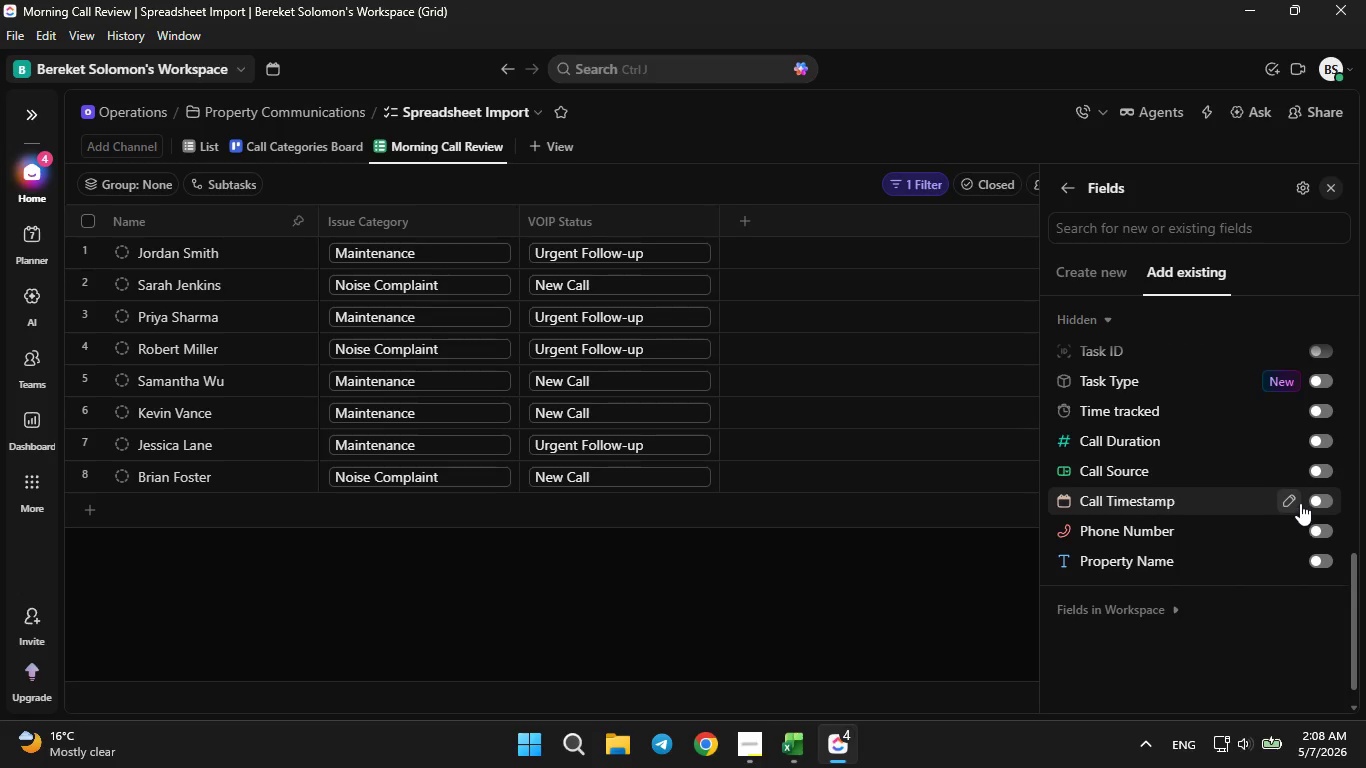 
wait(8.12)
 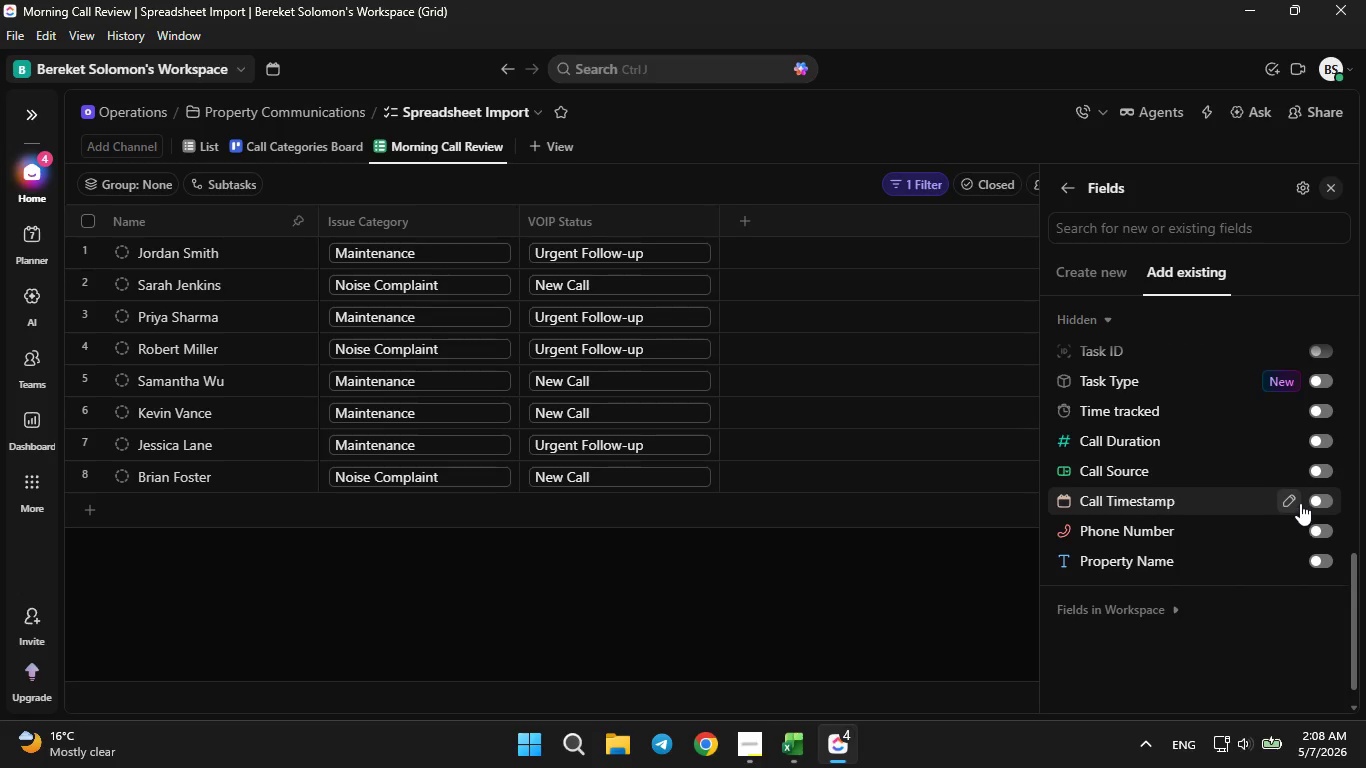 
left_click([1323, 470])
 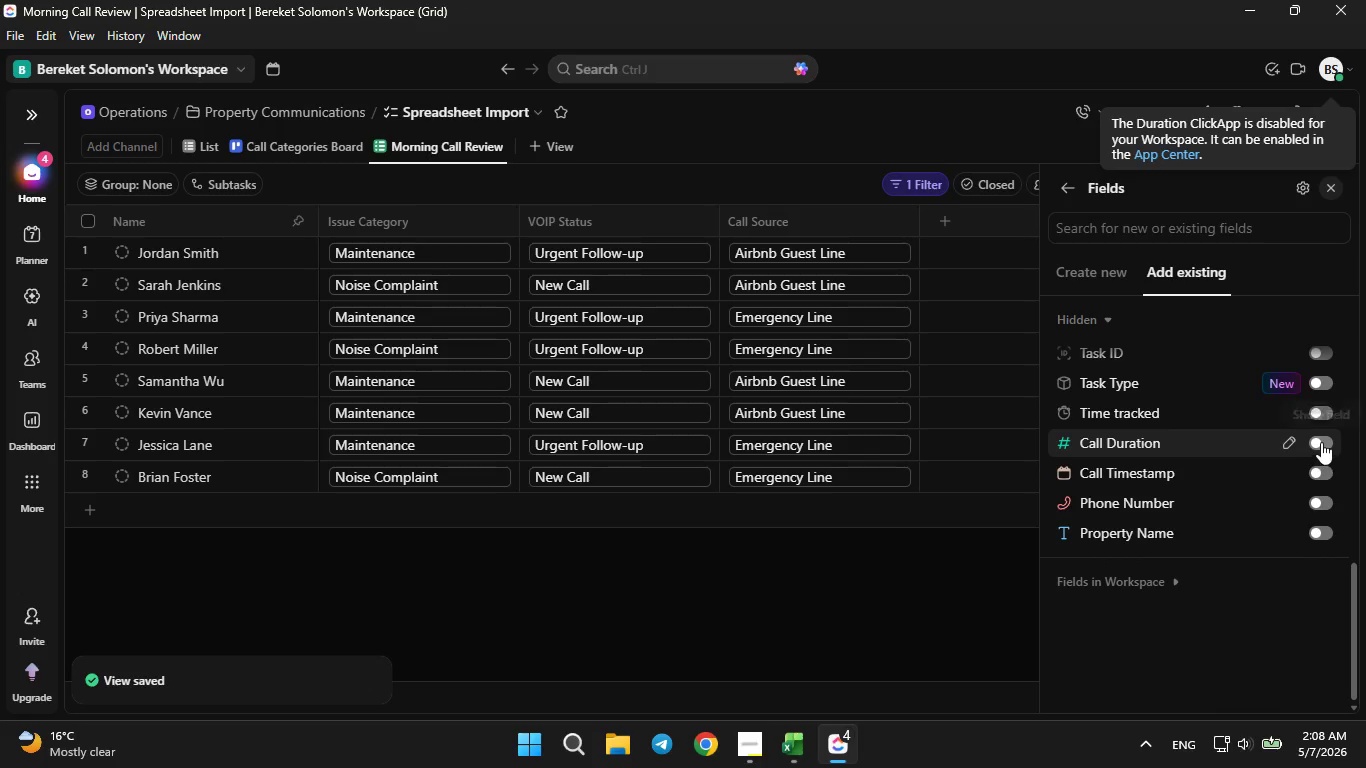 
left_click([1321, 438])
 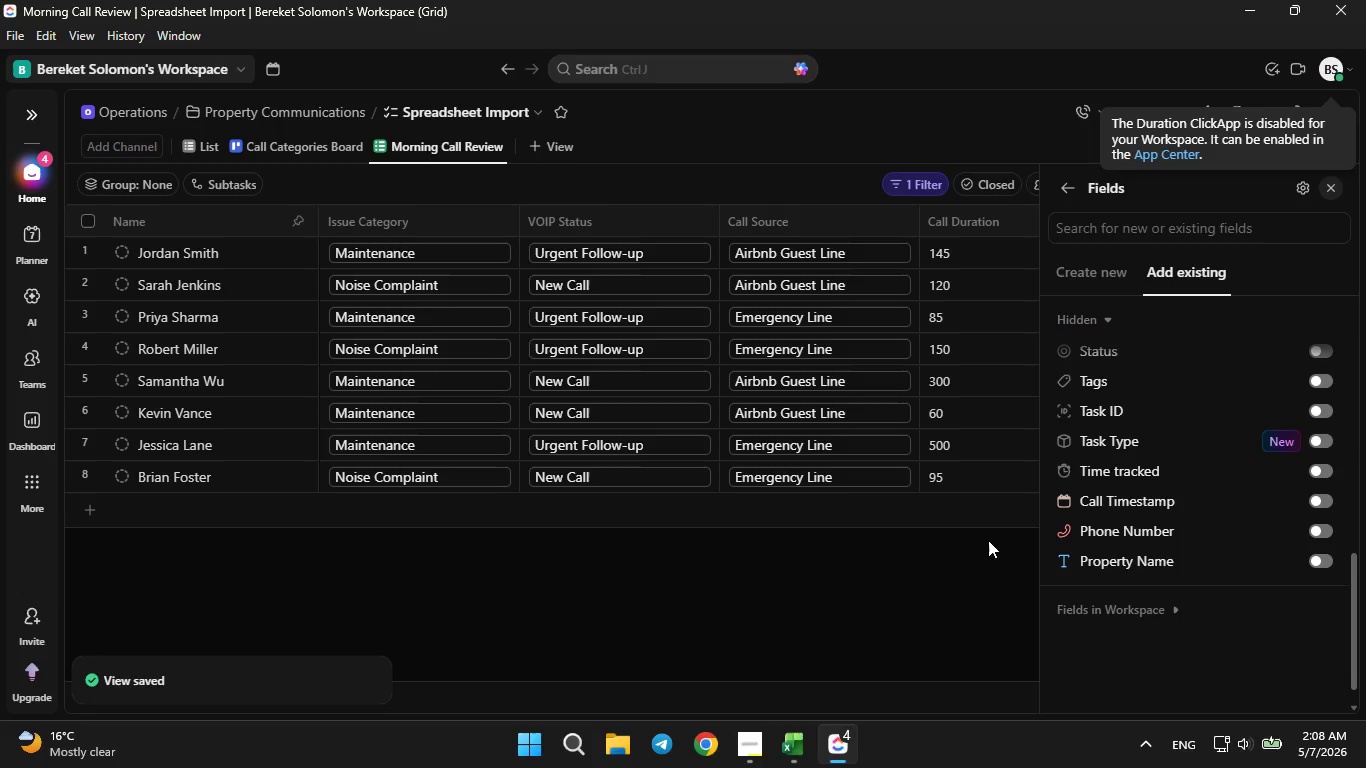 
left_click([972, 562])
 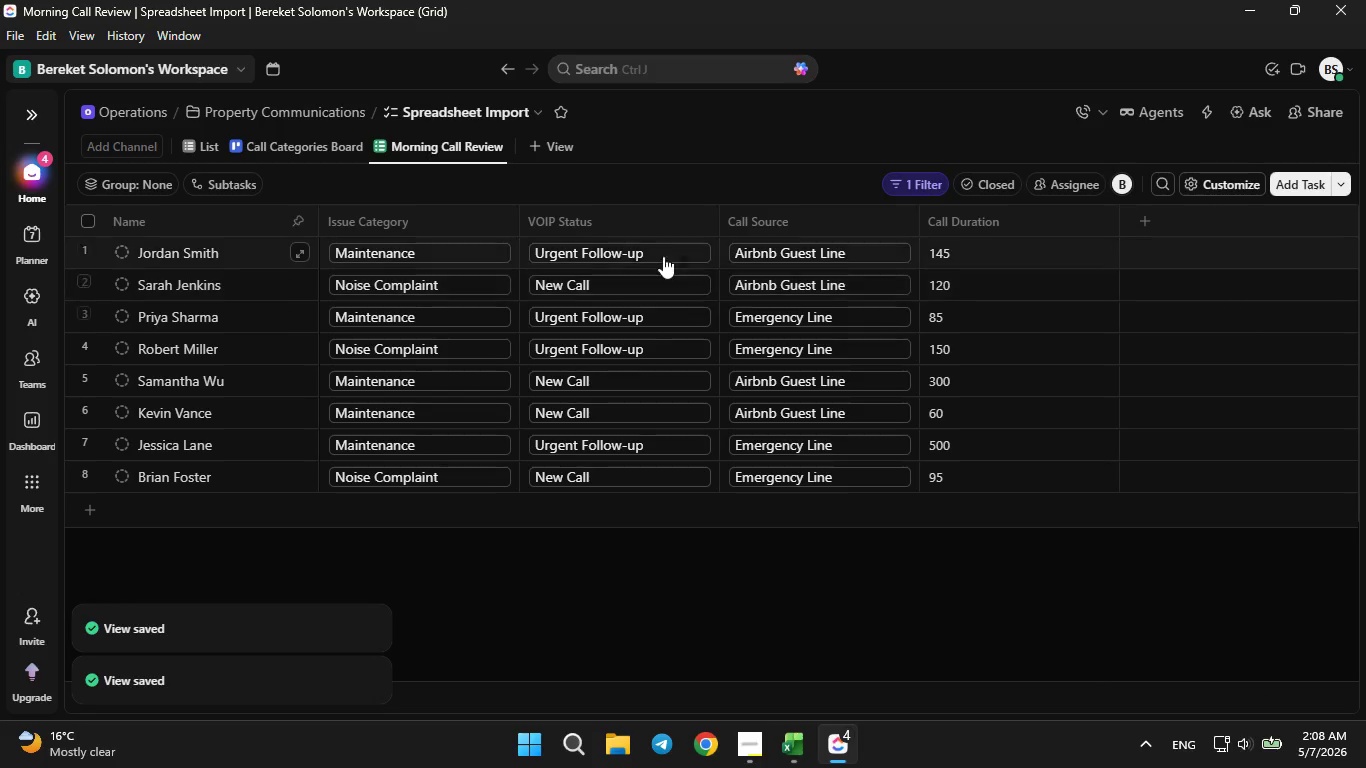 
left_click_drag(start_coordinate=[579, 226], to_coordinate=[412, 210])
 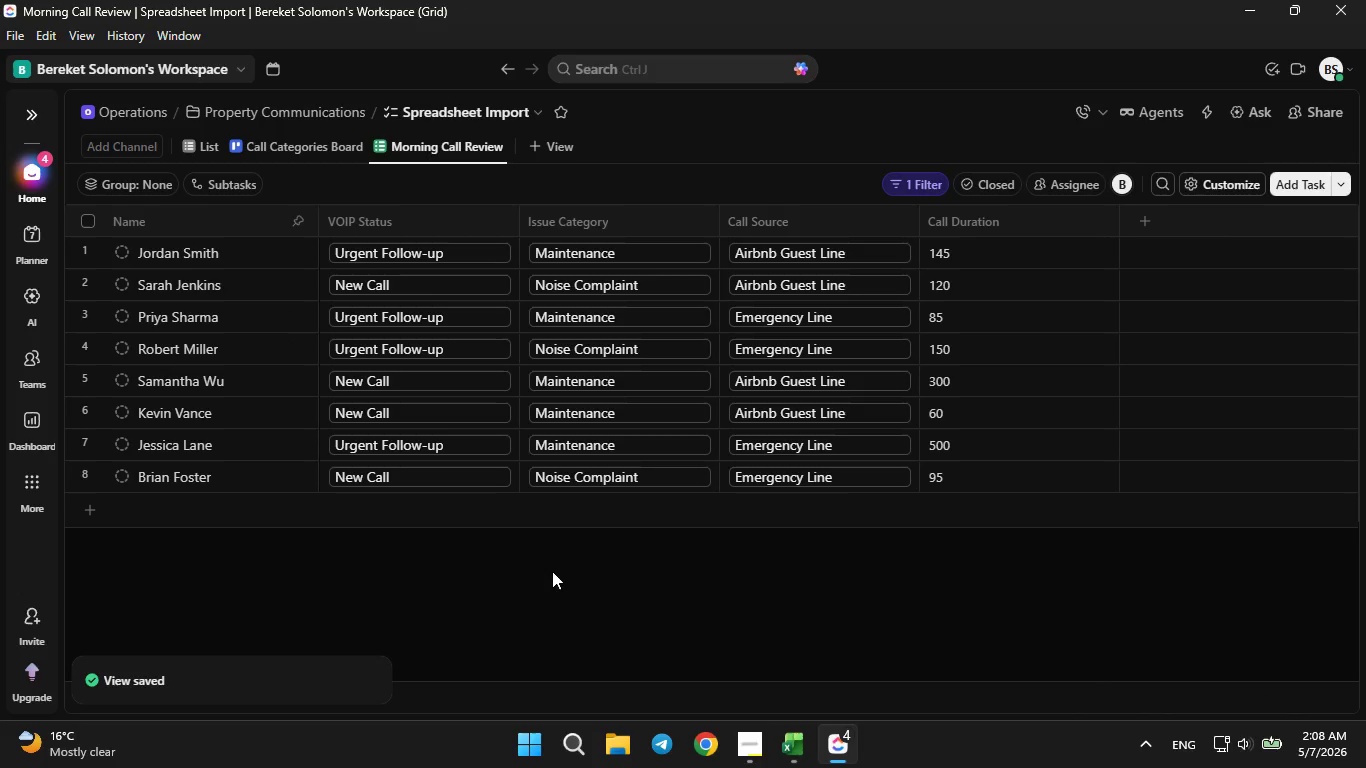 
mouse_move([428, 467])
 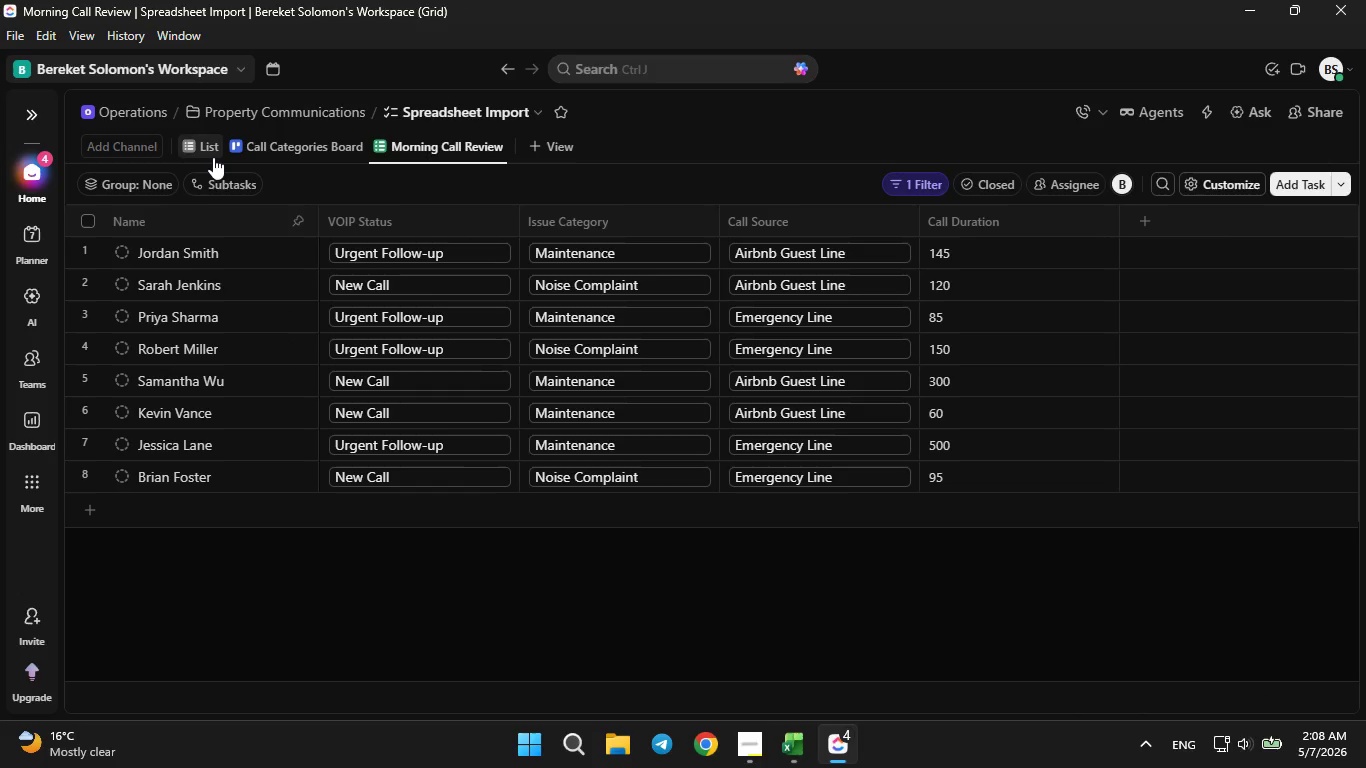 
left_click([213, 153])
 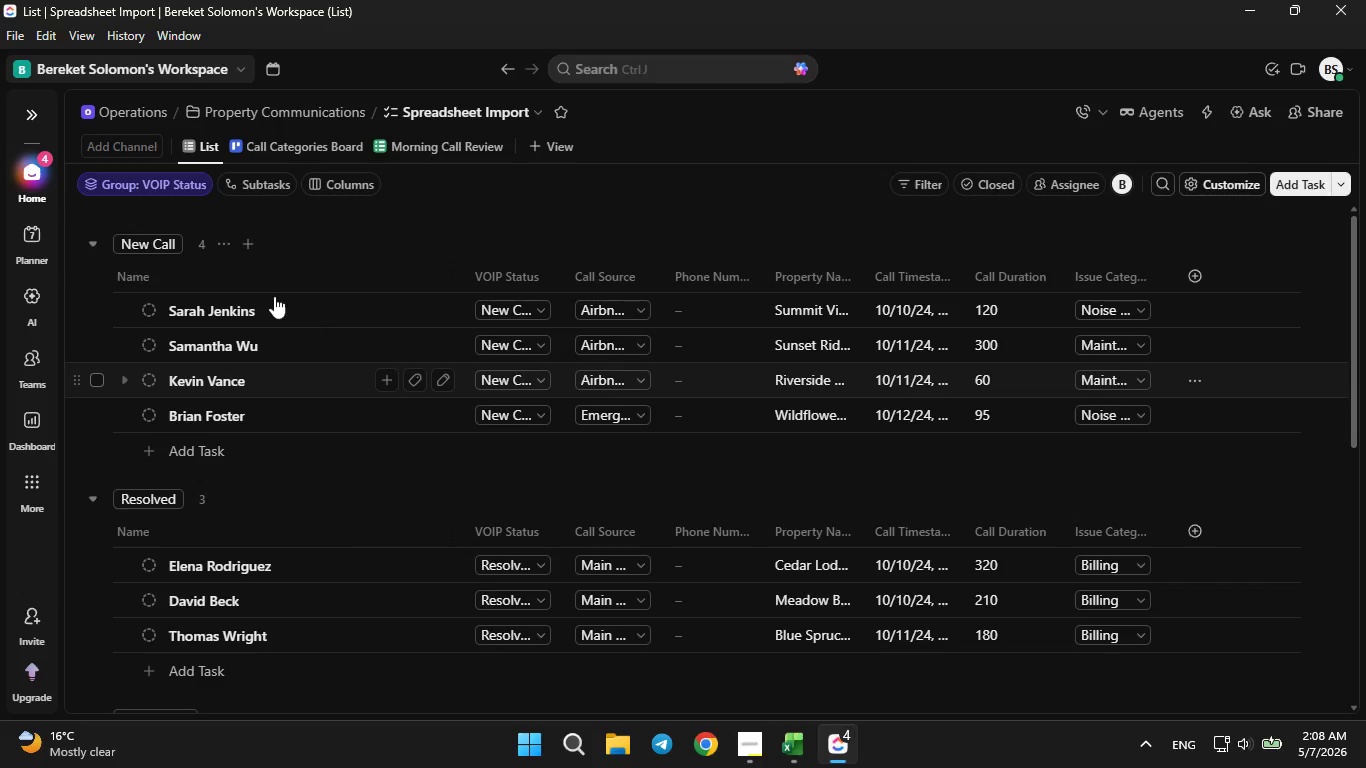 
left_click([243, 307])
 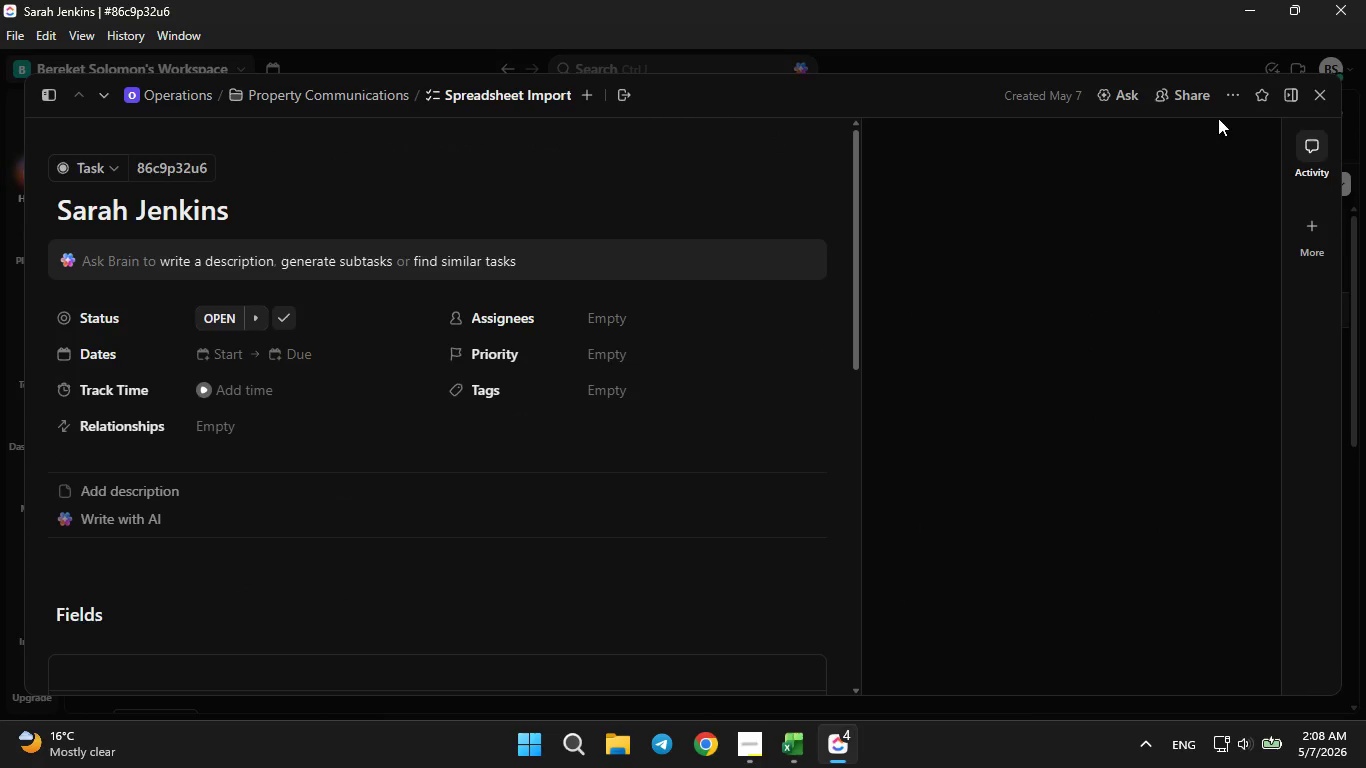 
left_click([1333, 96])
 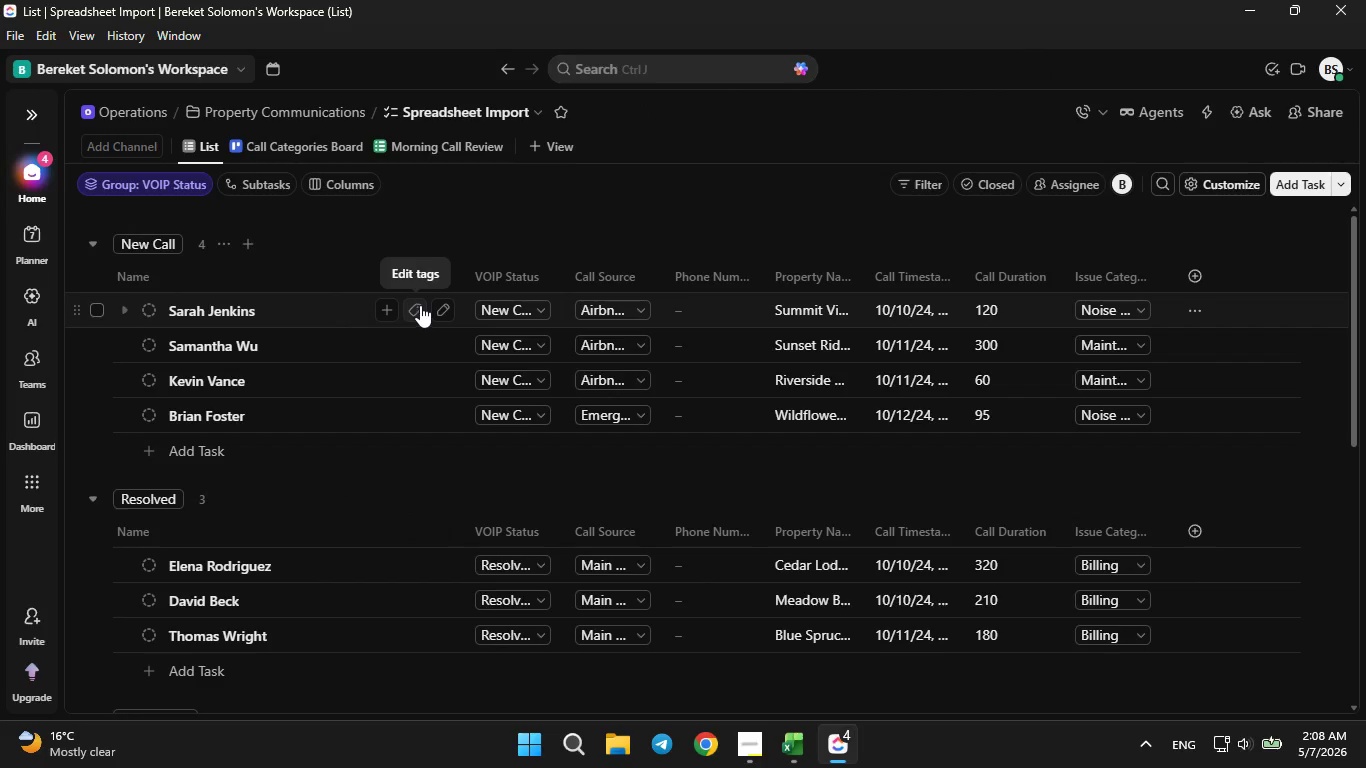 
left_click([420, 305])
 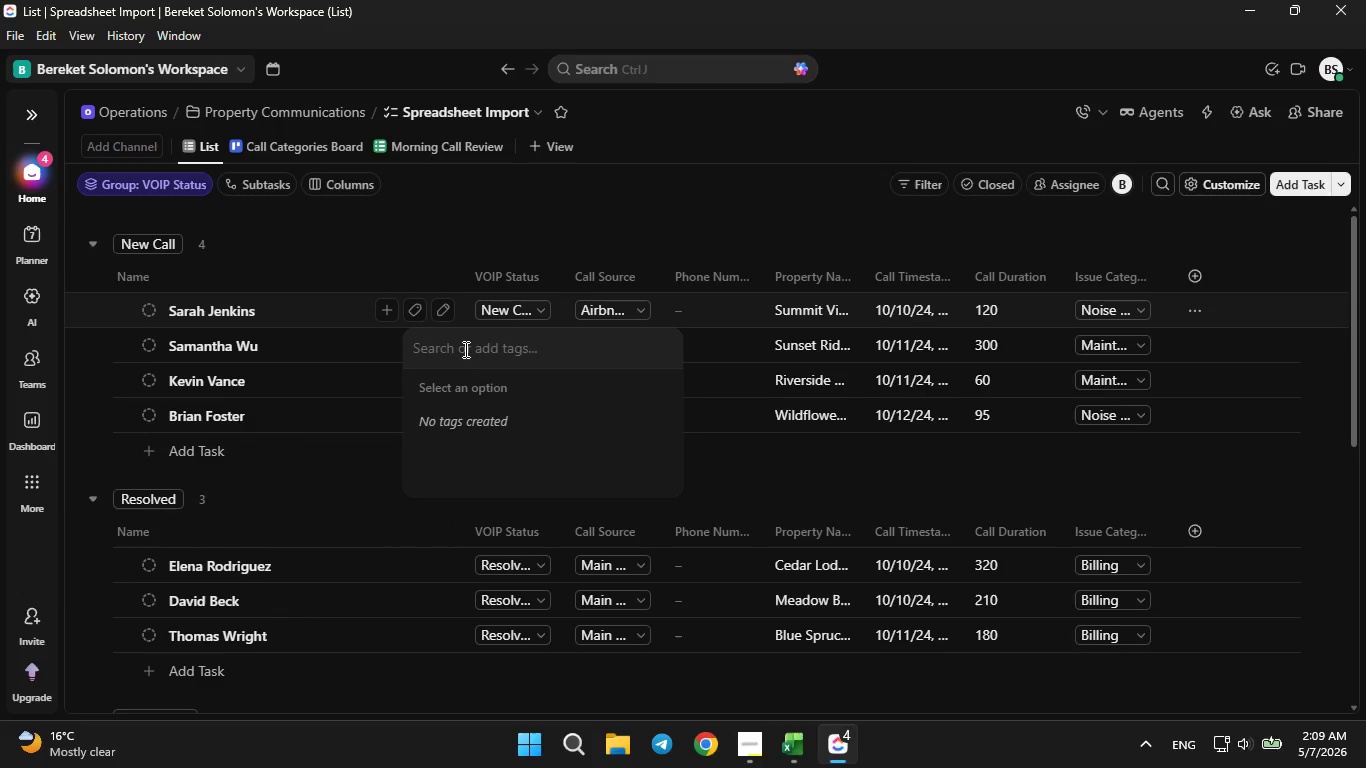 
wait(8.92)
 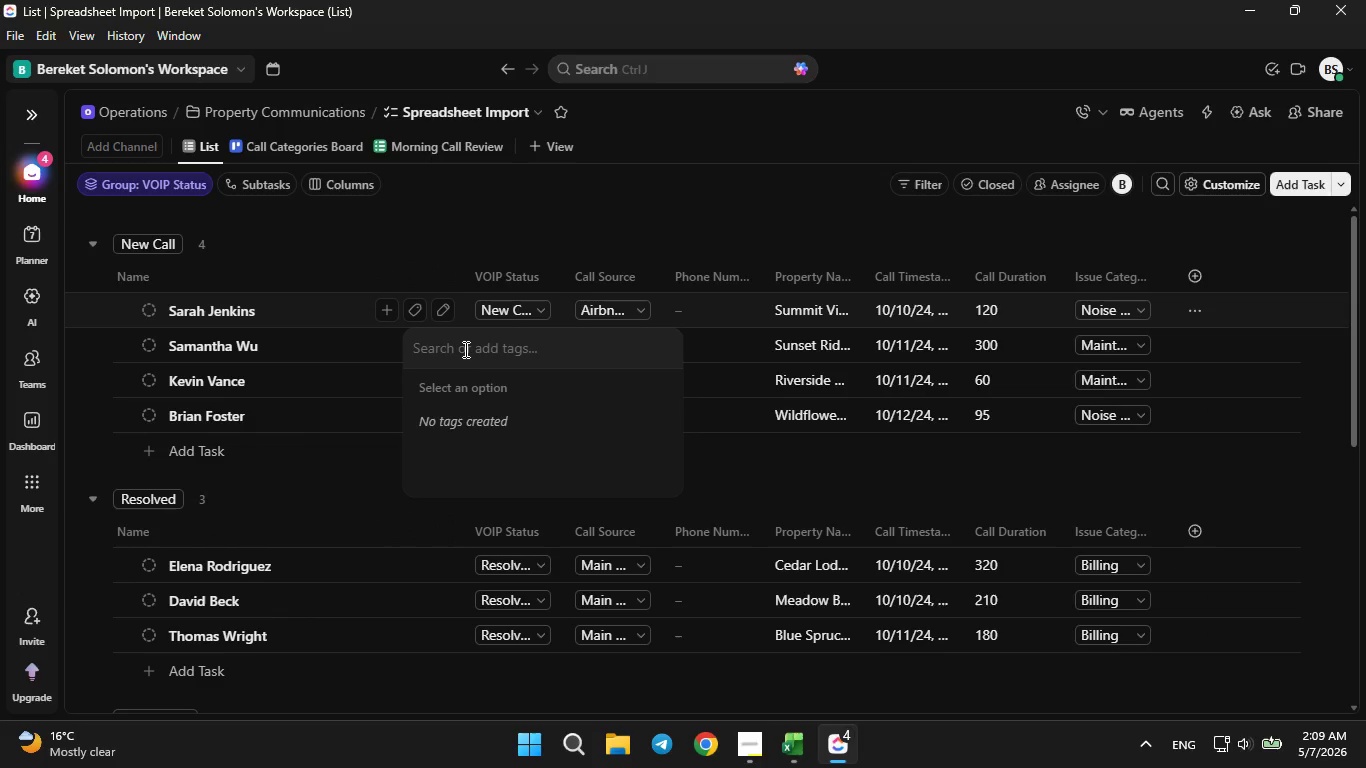 
left_click([765, 751])